 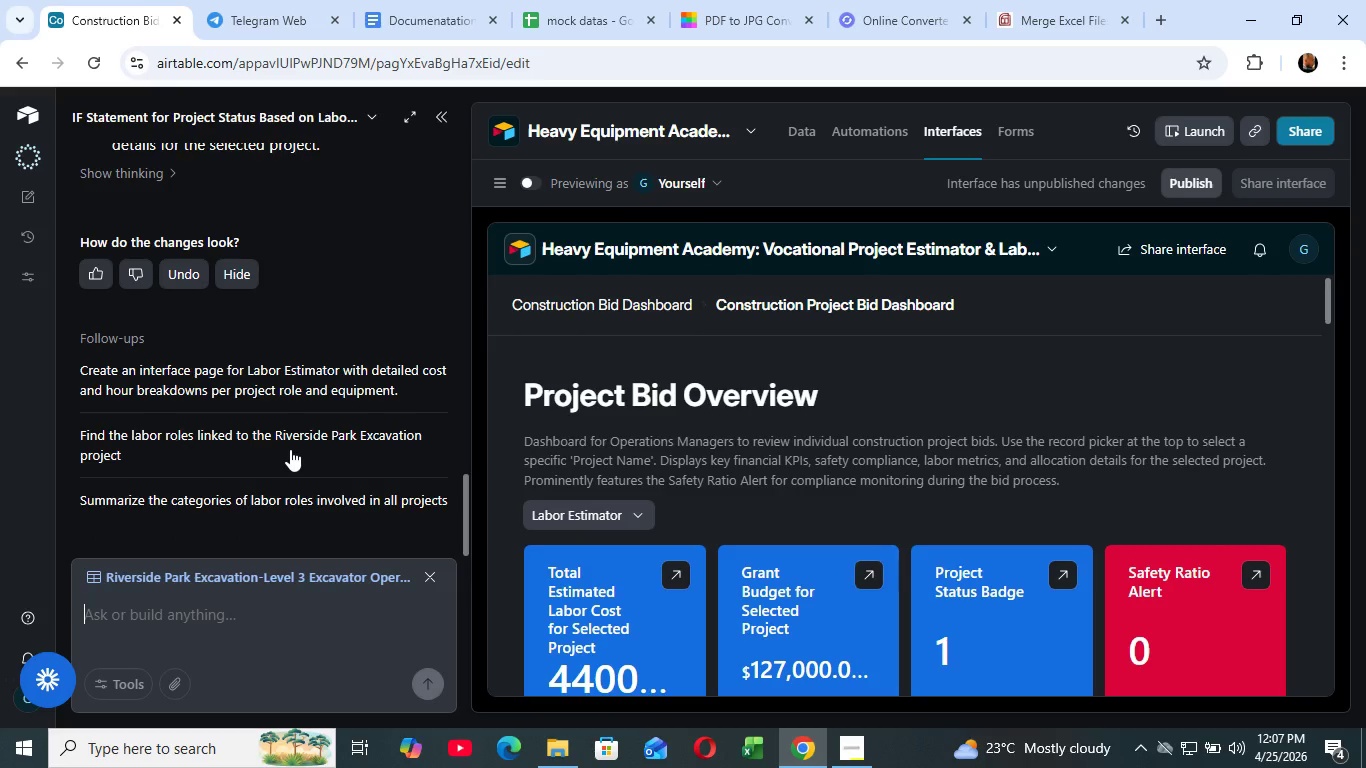 
left_click([388, 4])
 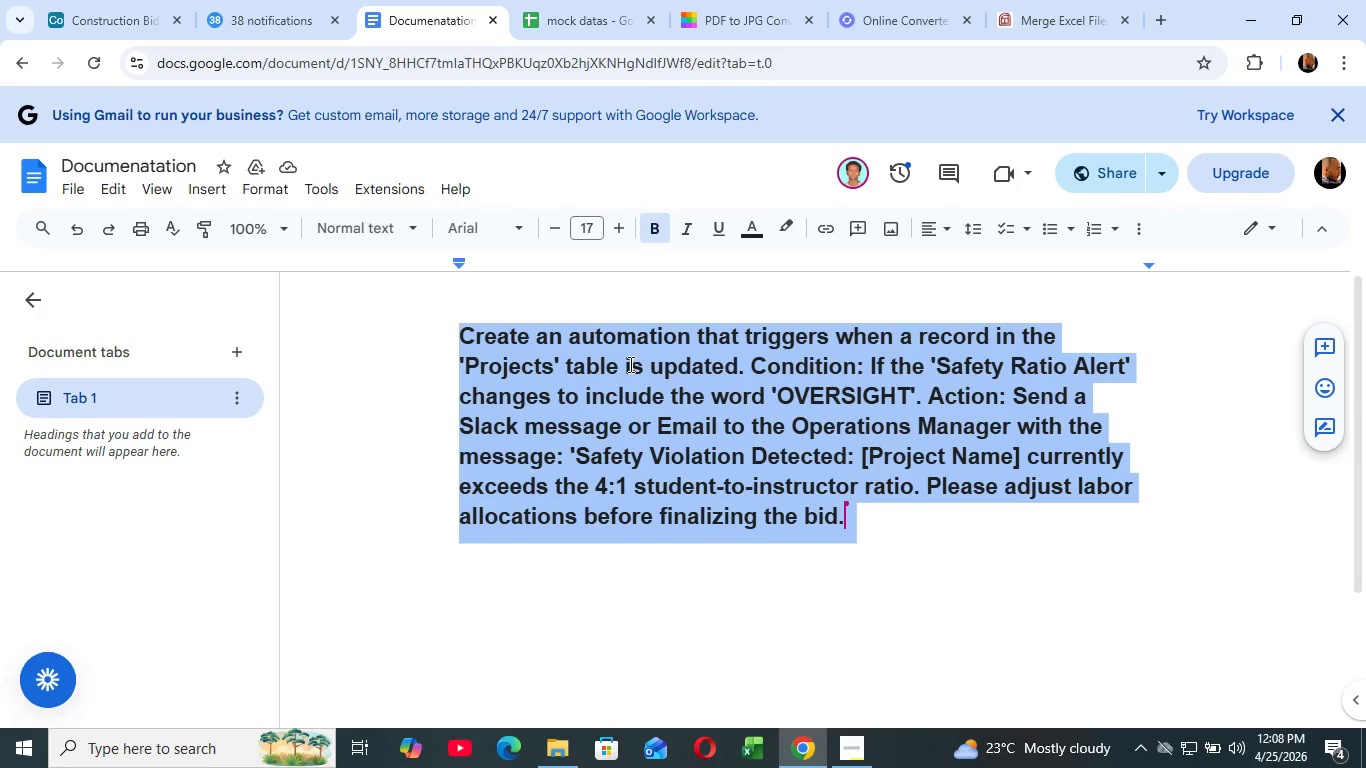 
key(Control+A)
 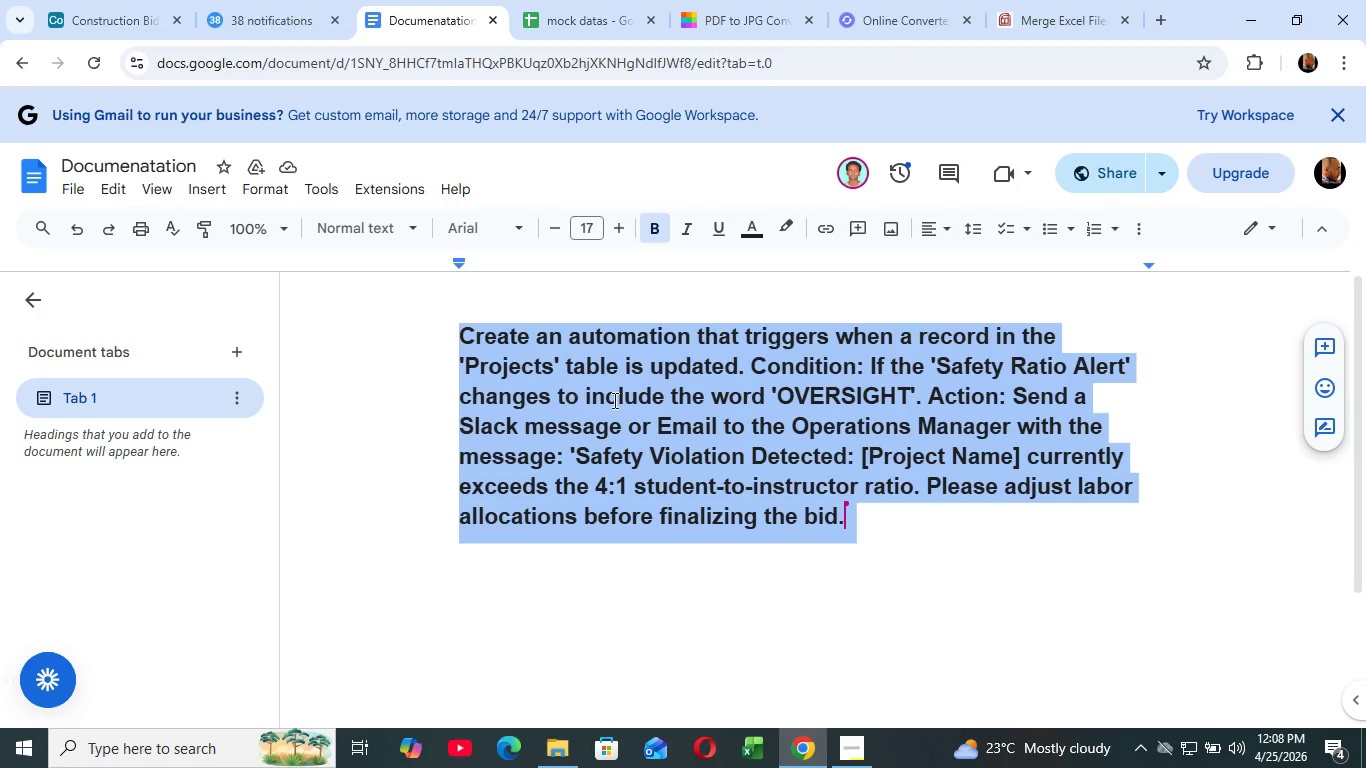 
left_click([644, 408])
 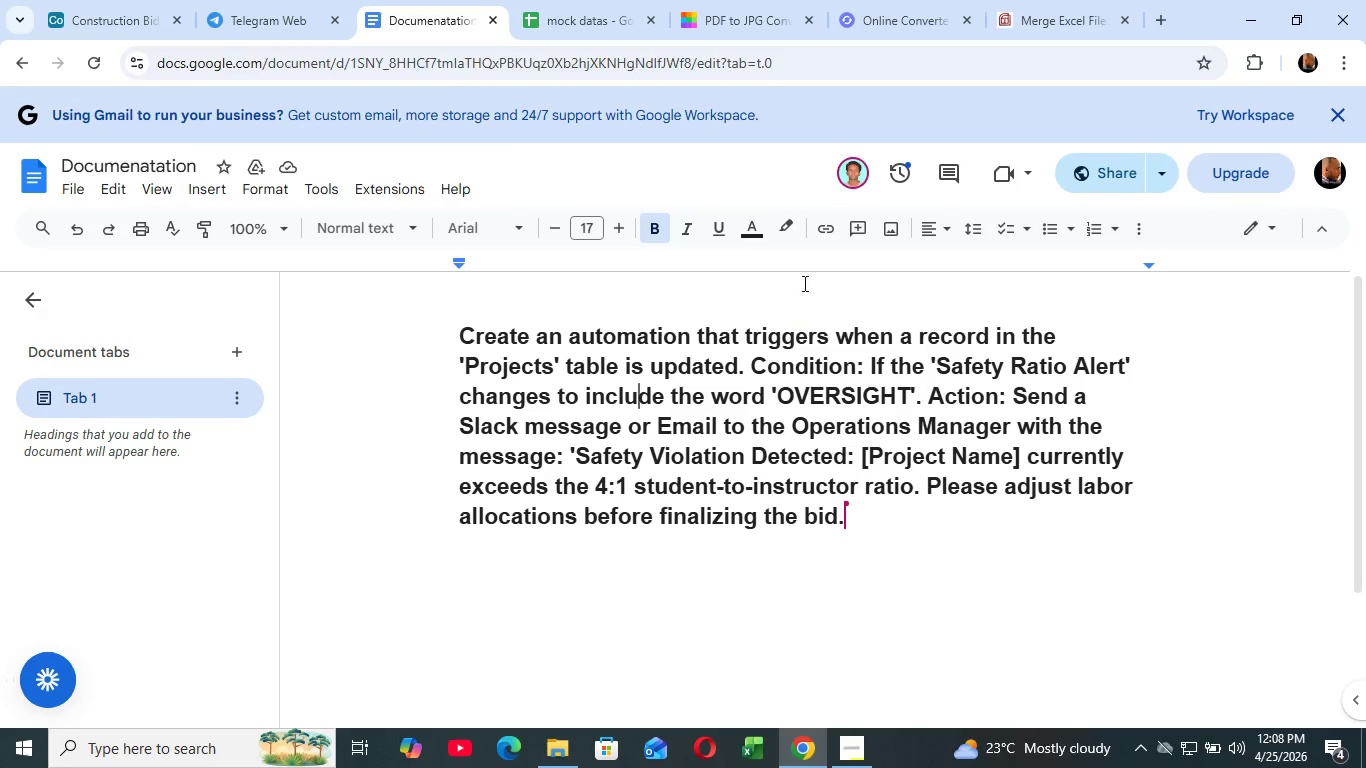 
key(Control+A)
 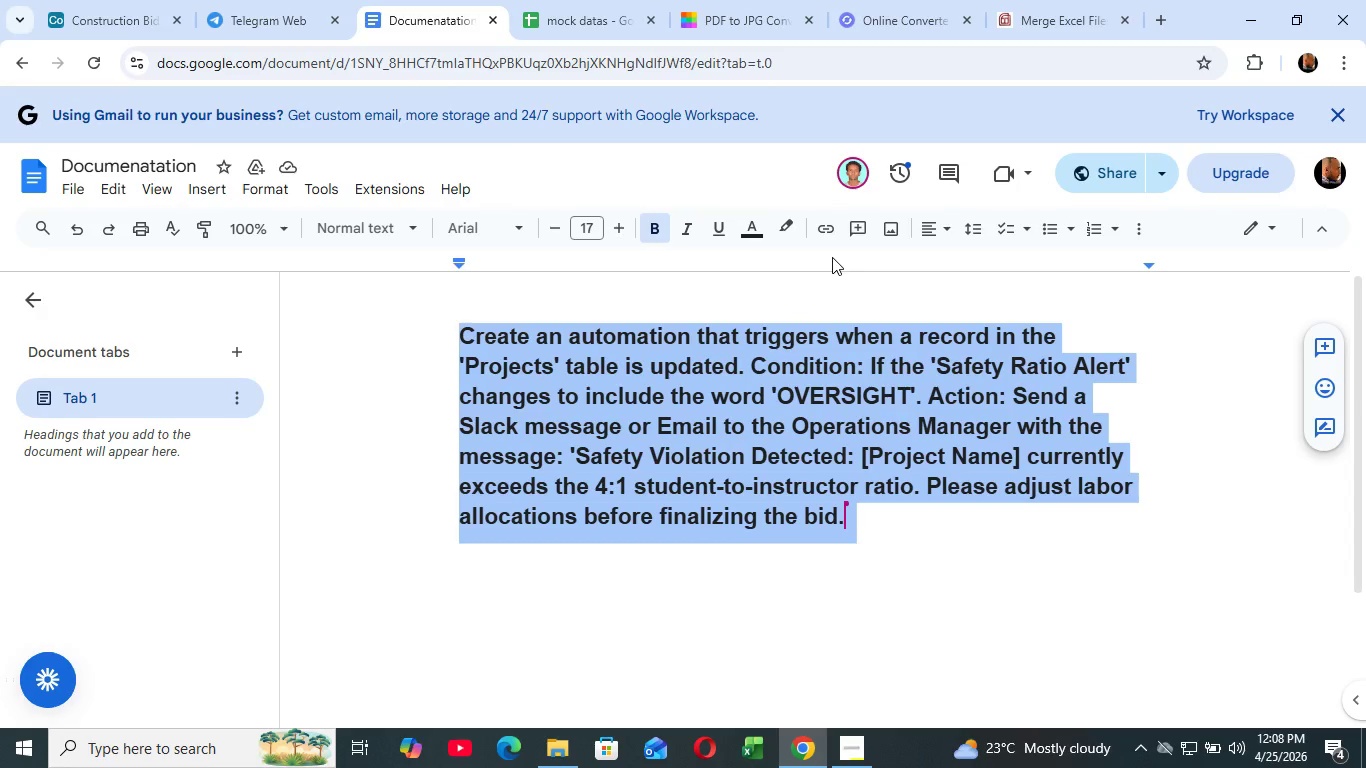 
key(Control+C)
 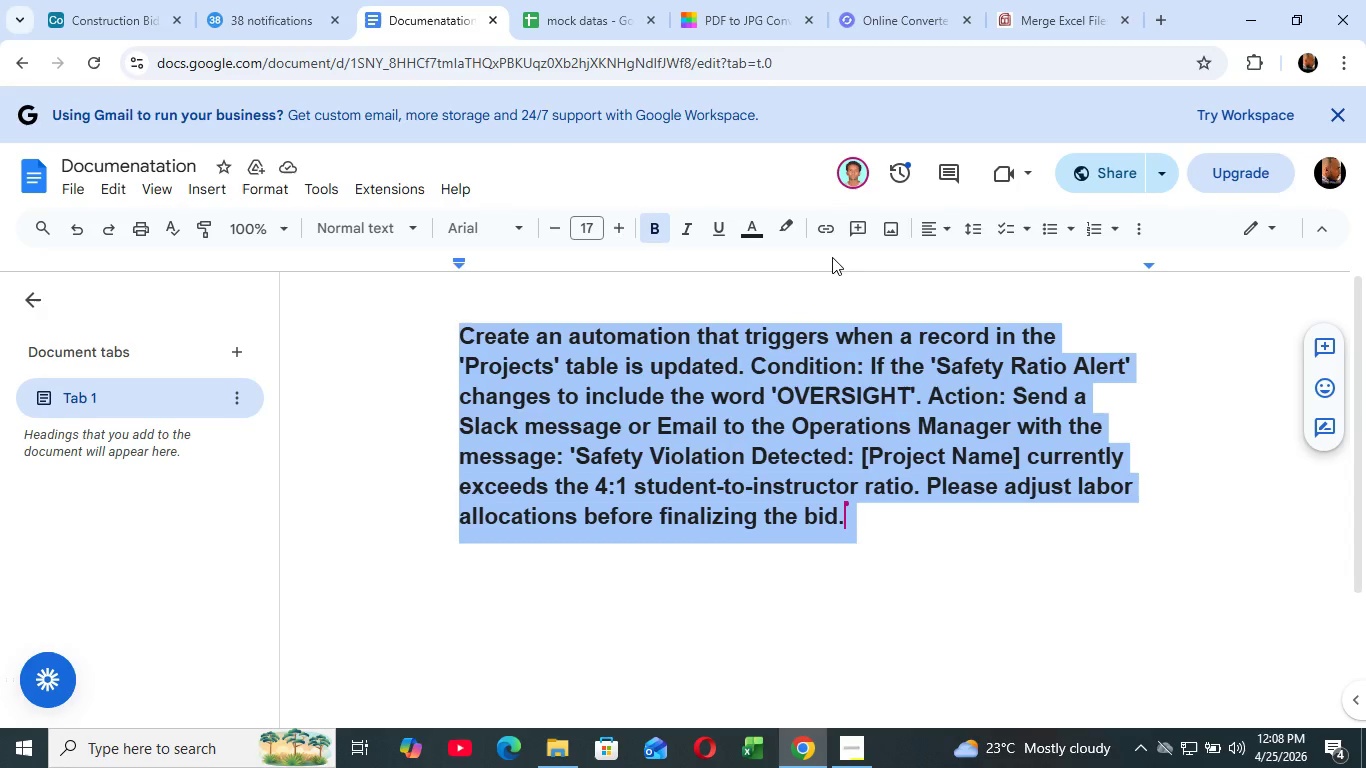 
key(Control+C)
 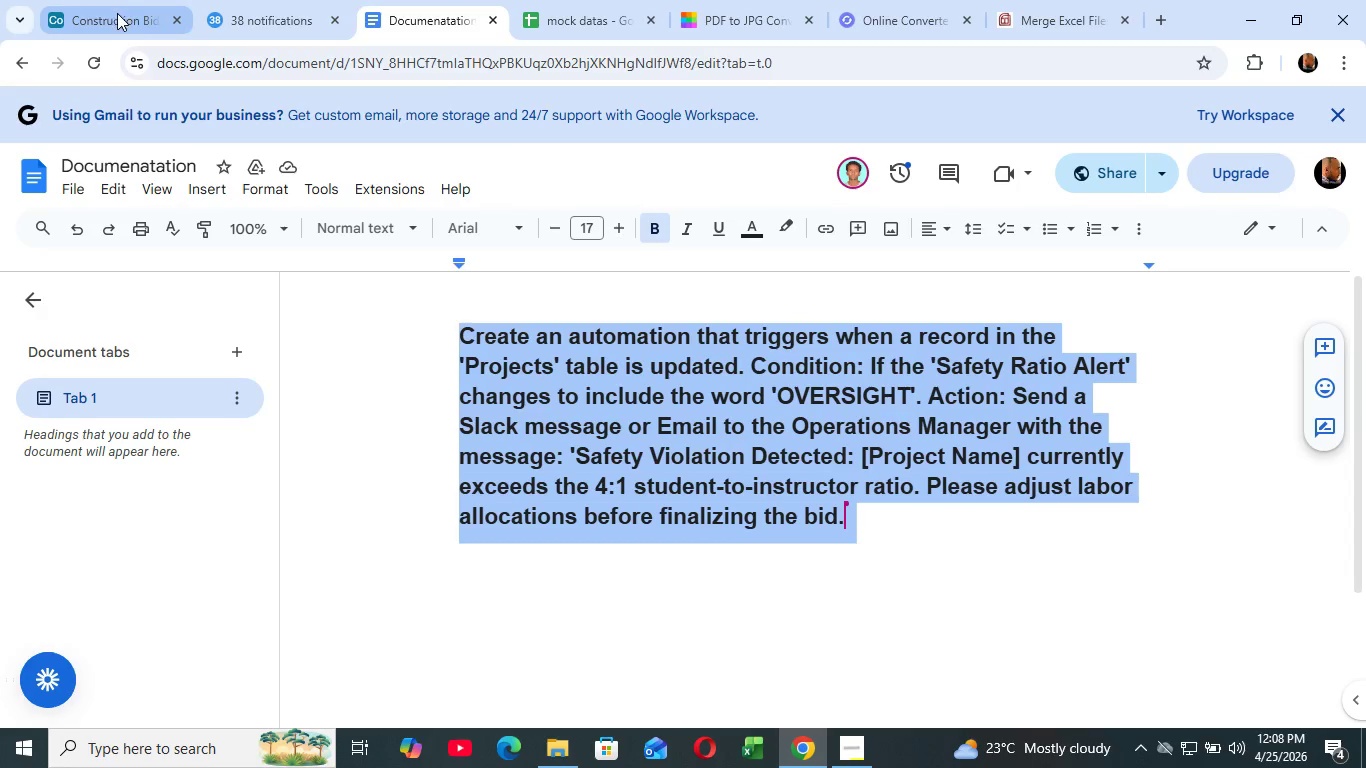 
left_click([117, 14])
 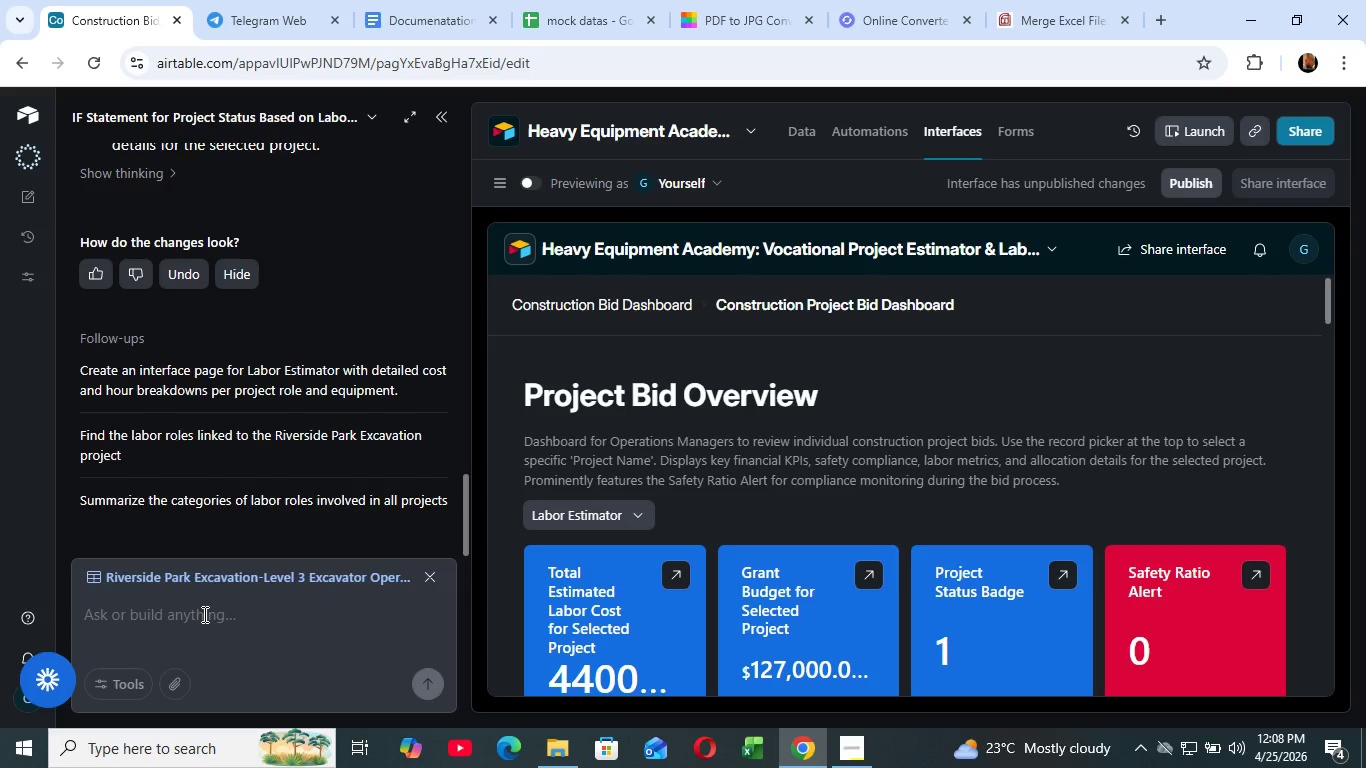 
key(Control+V)
 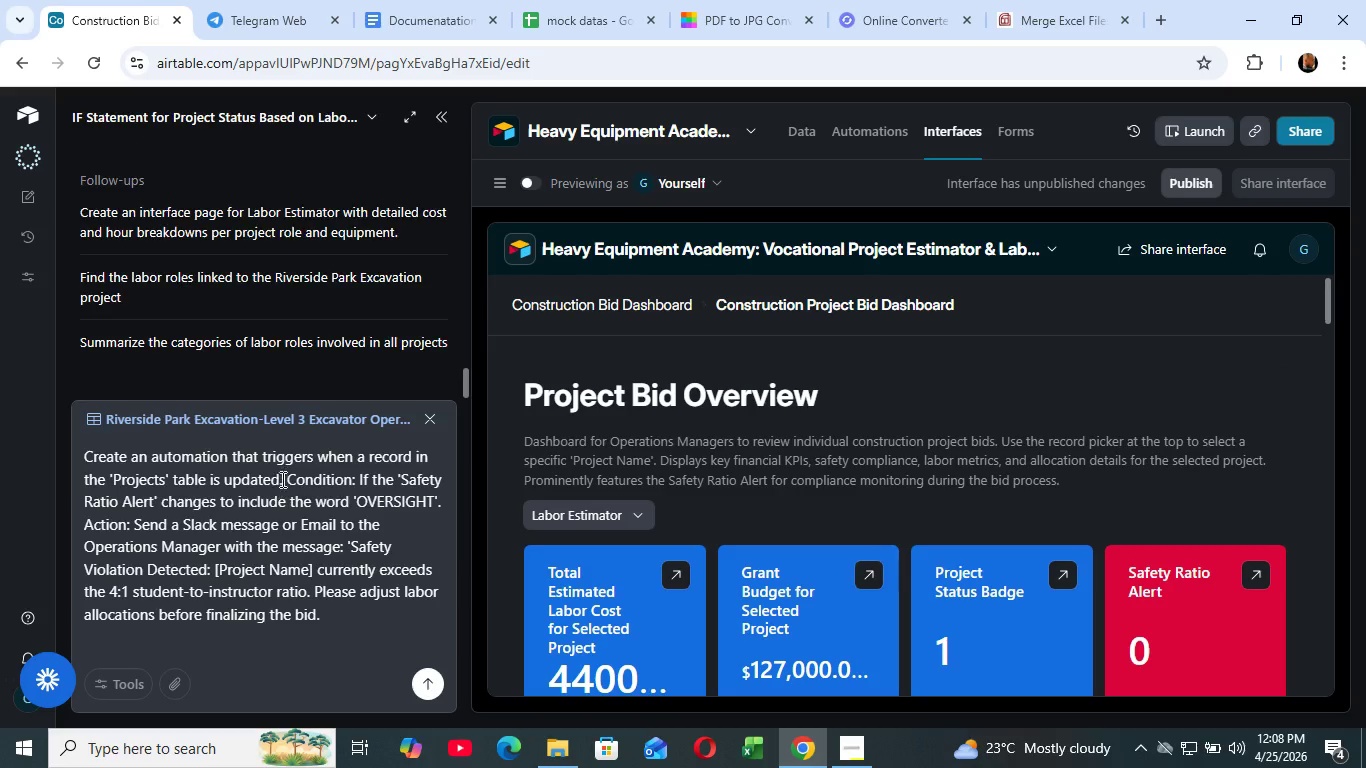 
key(Control+Enter)
 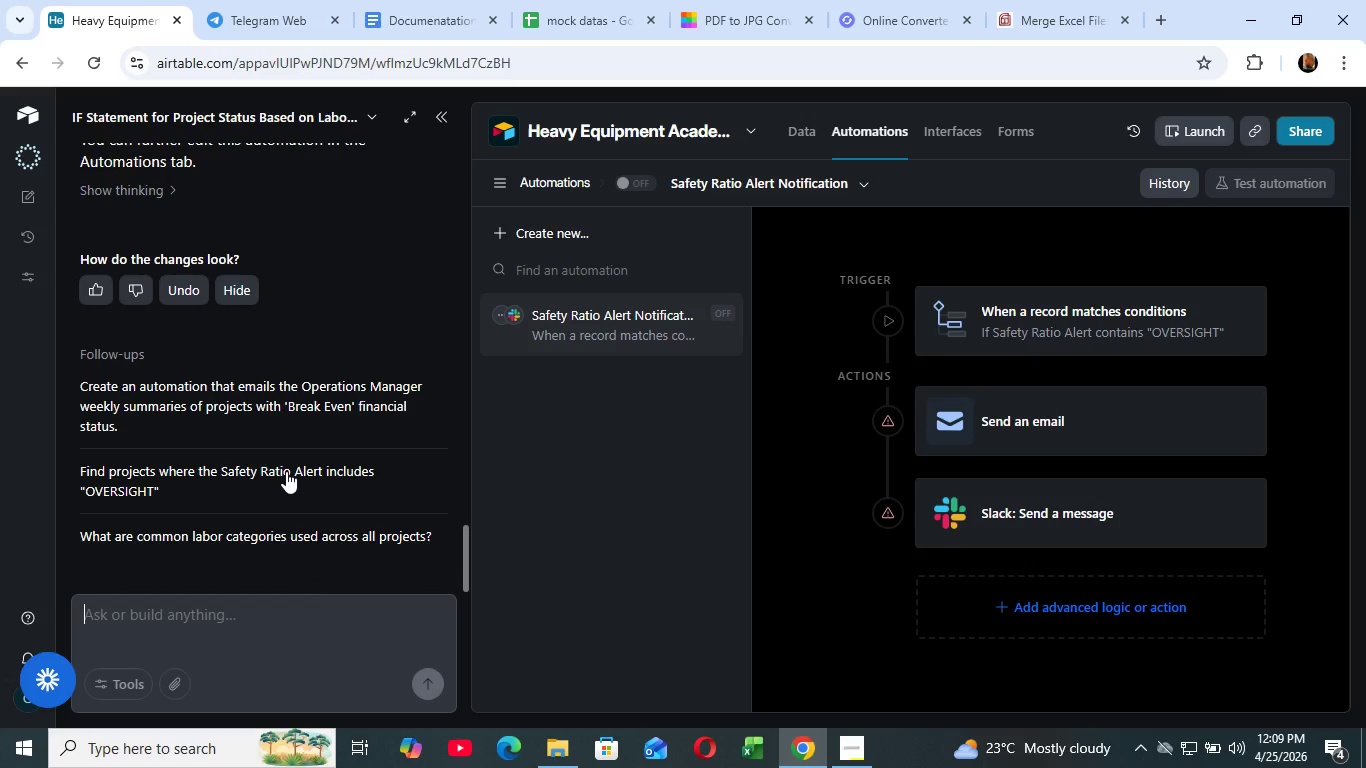 
wait(48.14)
 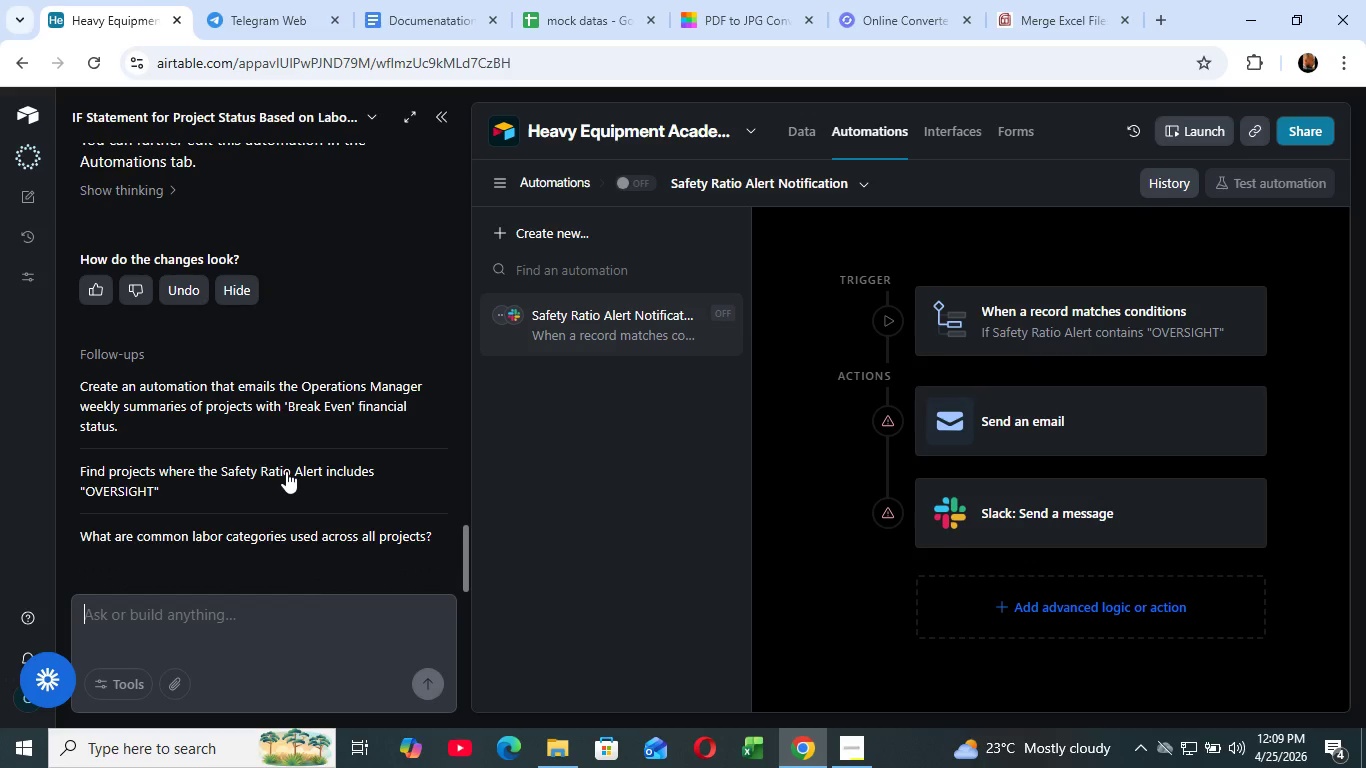 
left_click([287, 635])
 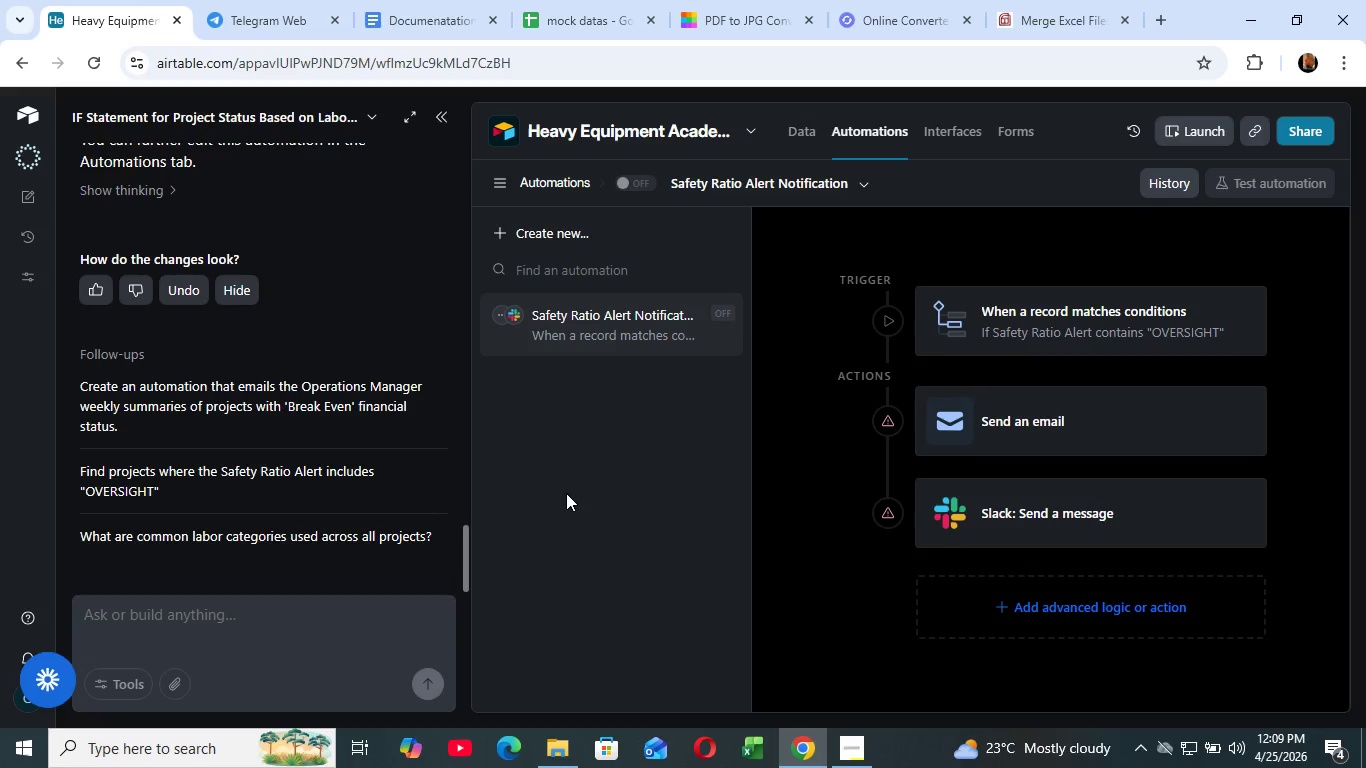 
left_click([566, 493])
 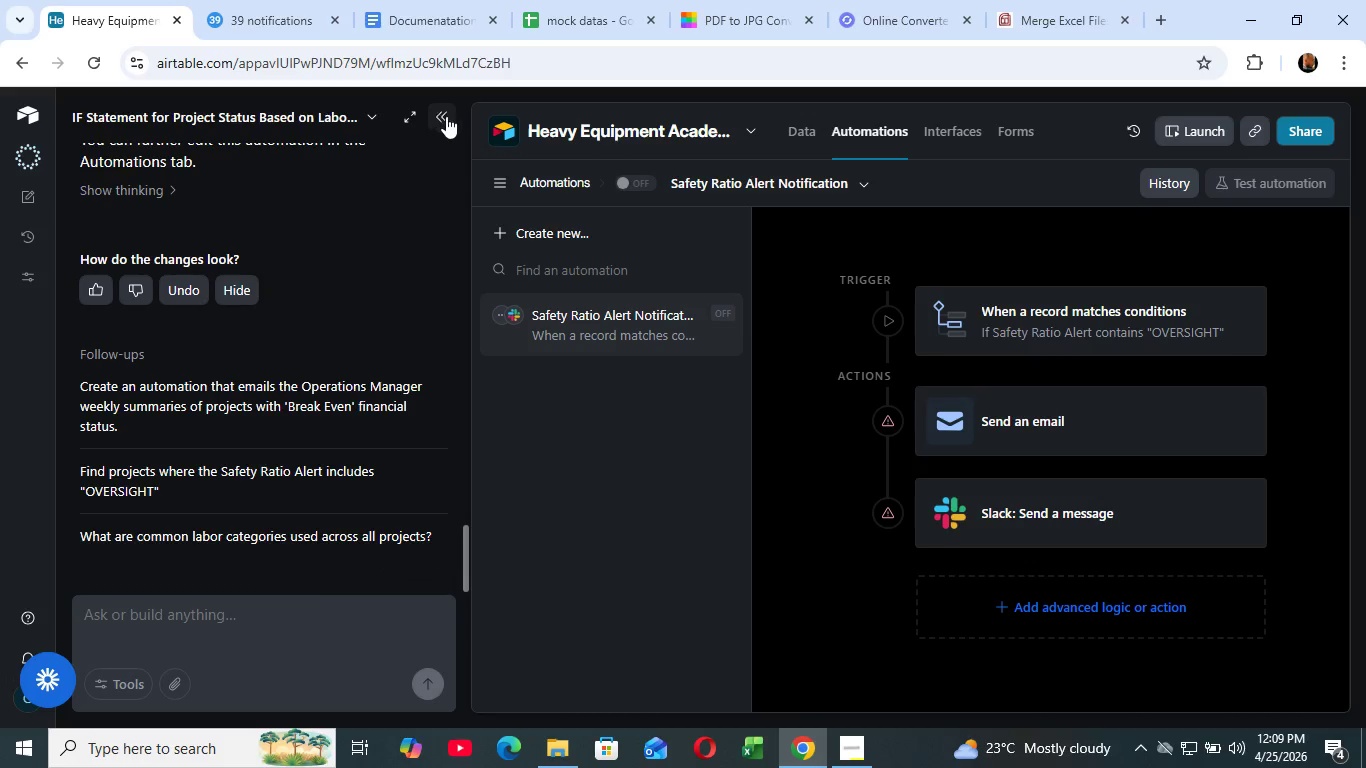 
left_click([448, 117])
 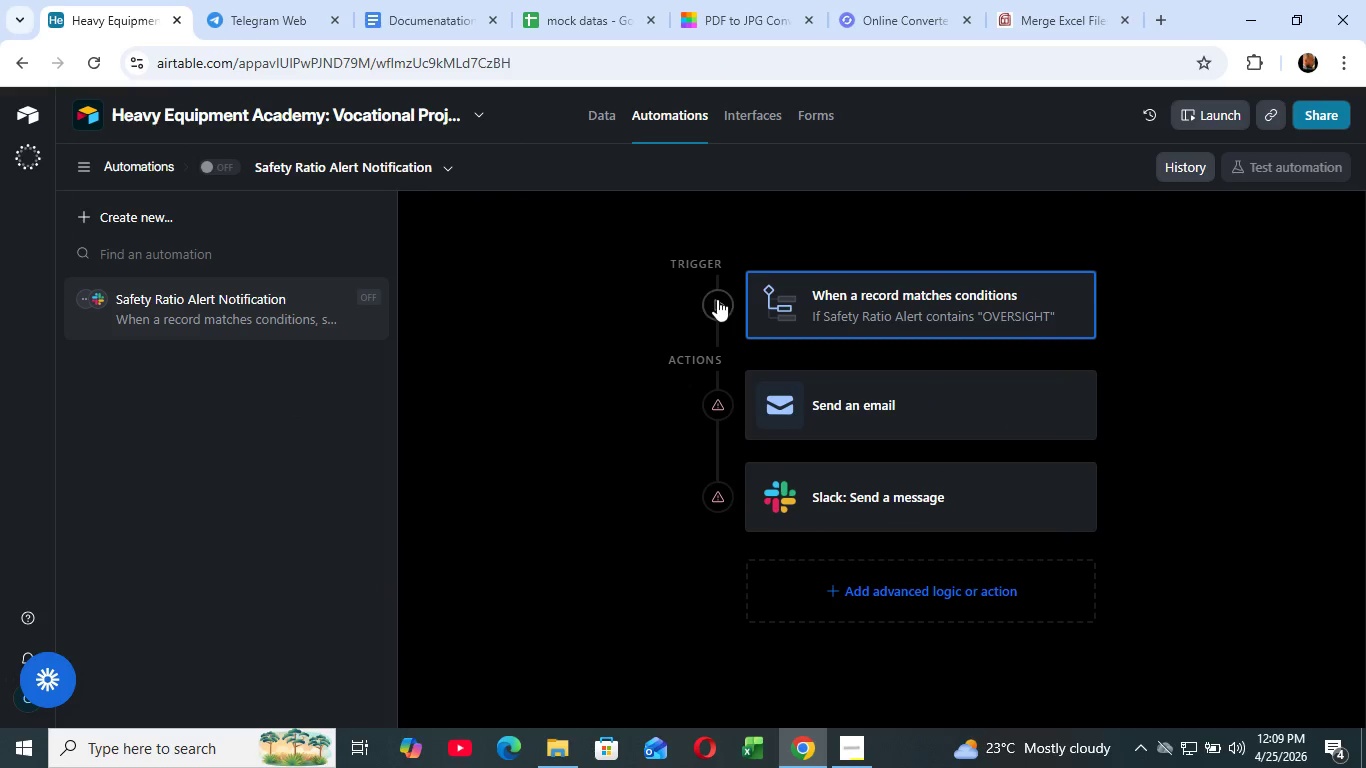 
mouse_move([707, 407])
 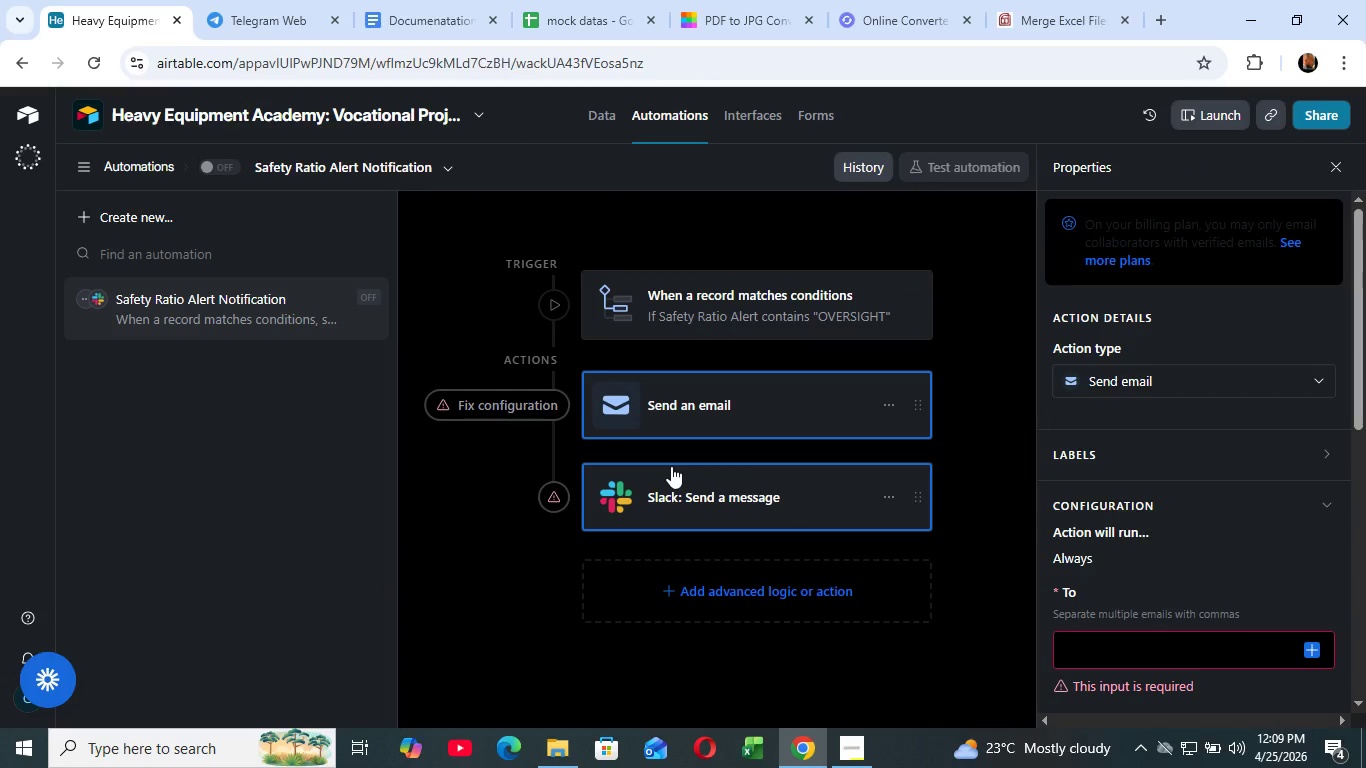 
wait(8.07)
 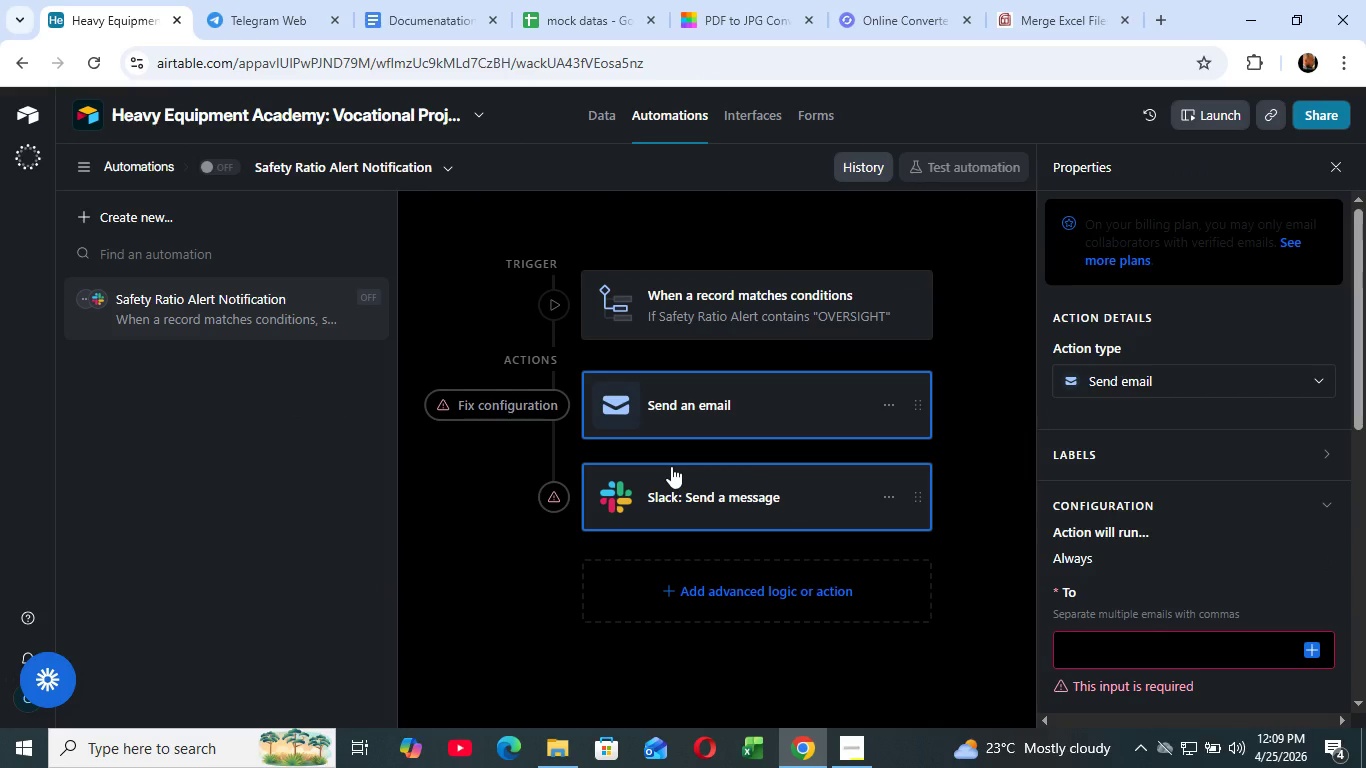 
left_click([1097, 646])
 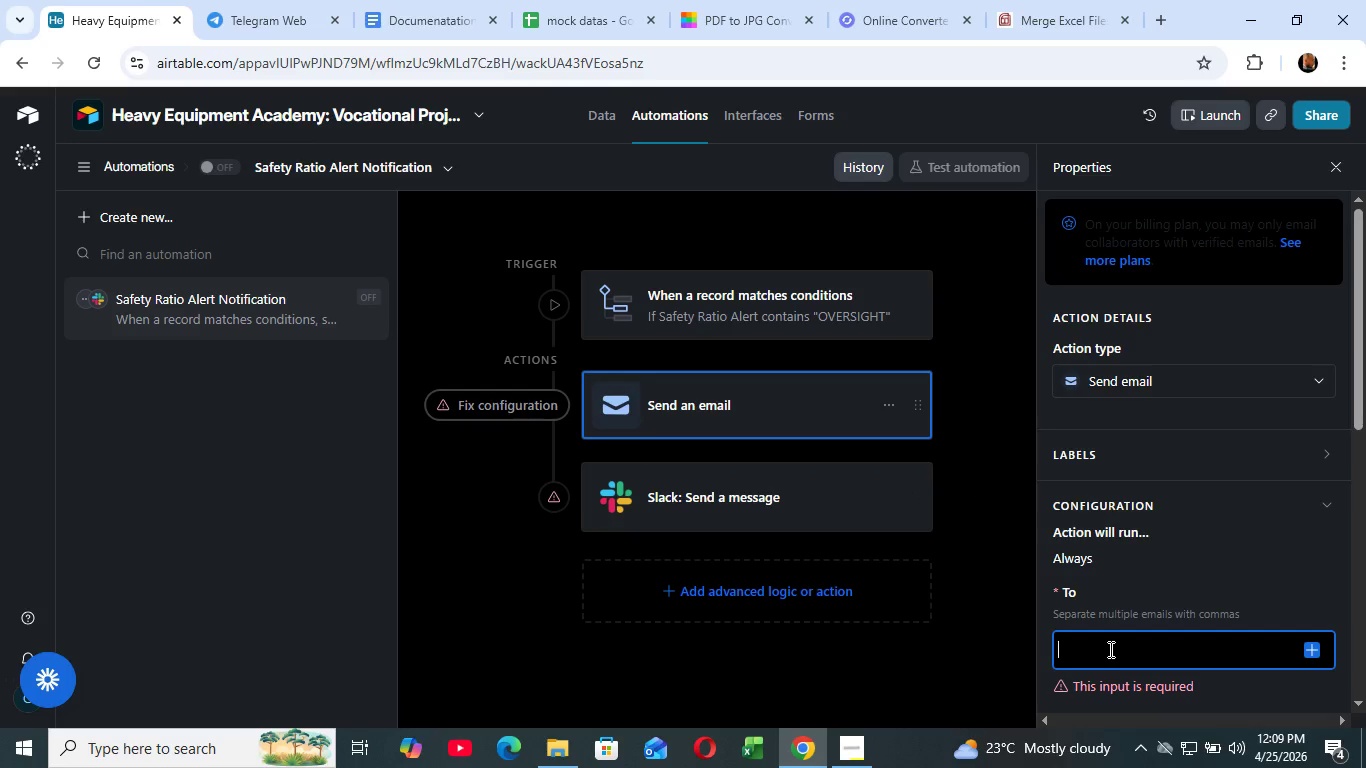 
scroll: coordinate [1109, 649], scroll_direction: down, amount: 1.0
 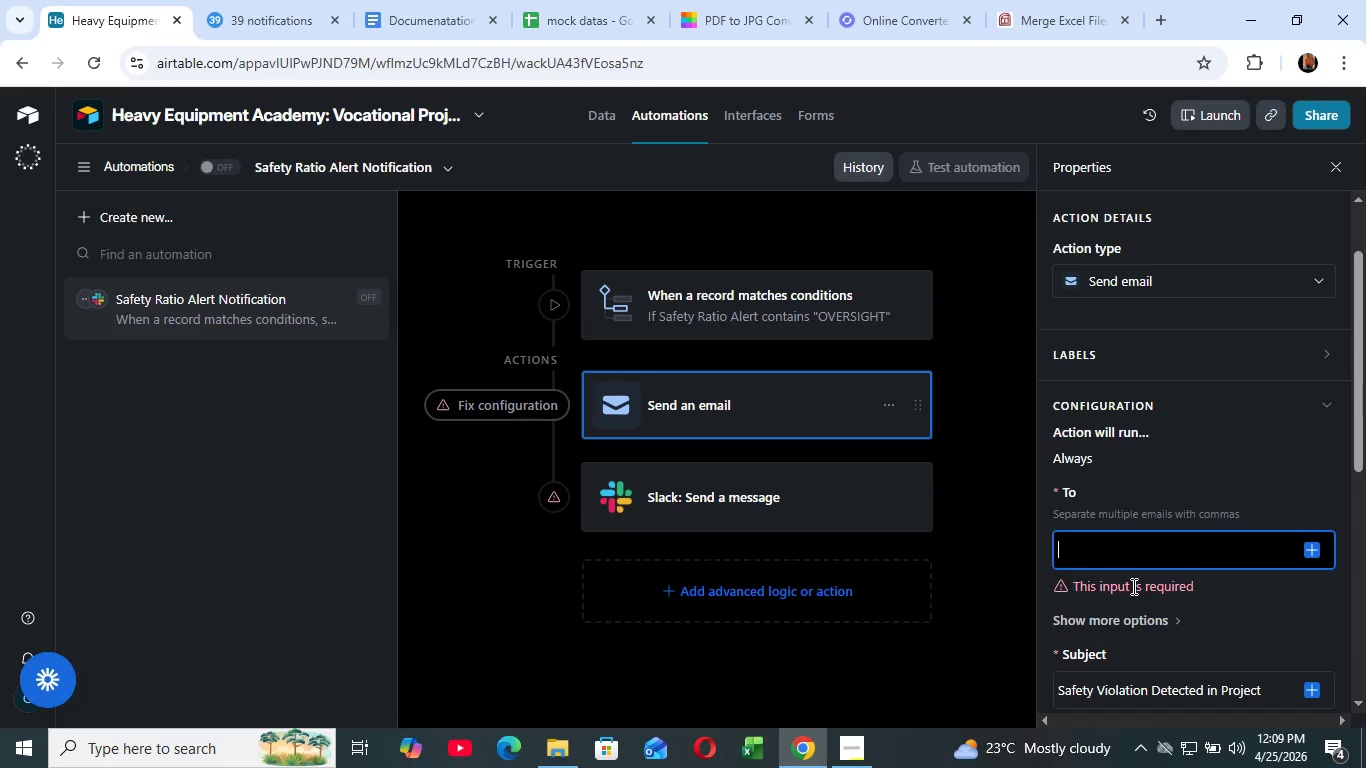 
left_click([1132, 586])
 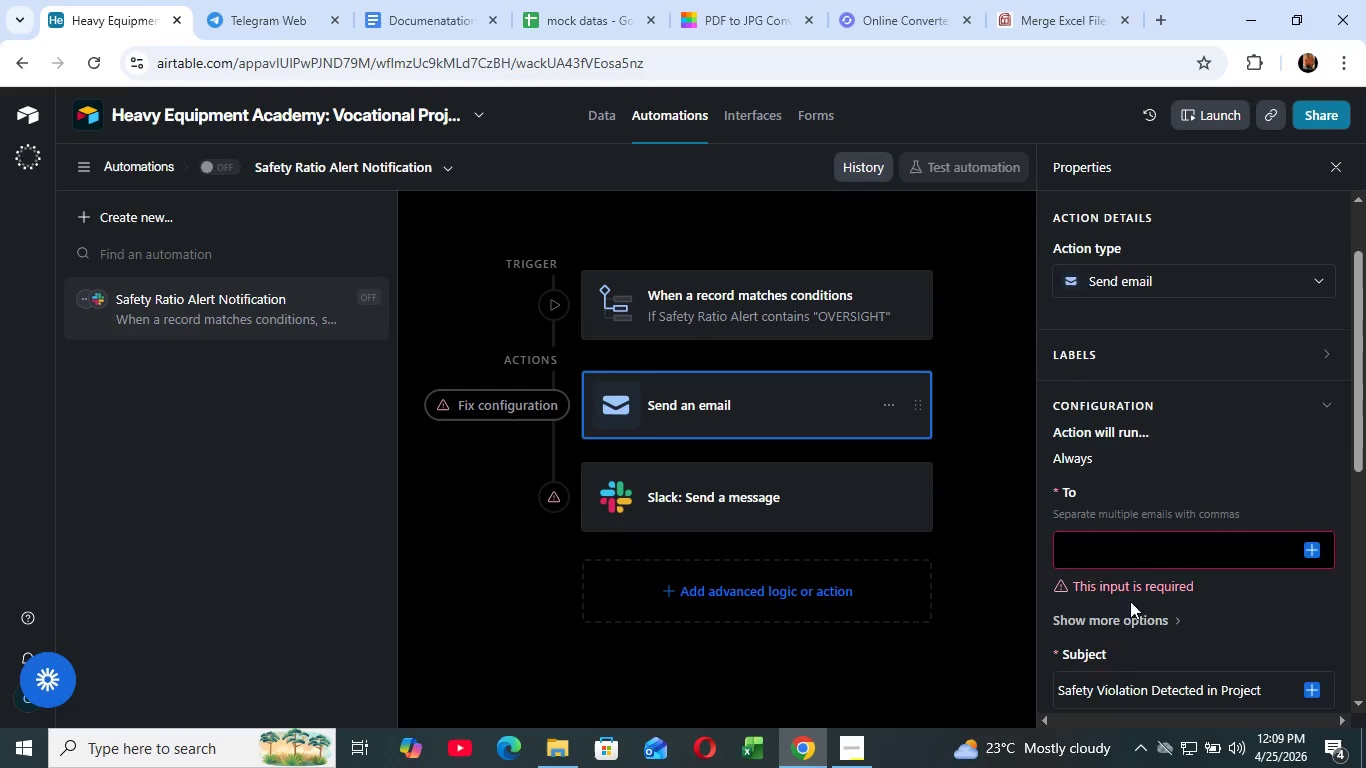 
scroll: coordinate [1130, 601], scroll_direction: down, amount: 1.0
 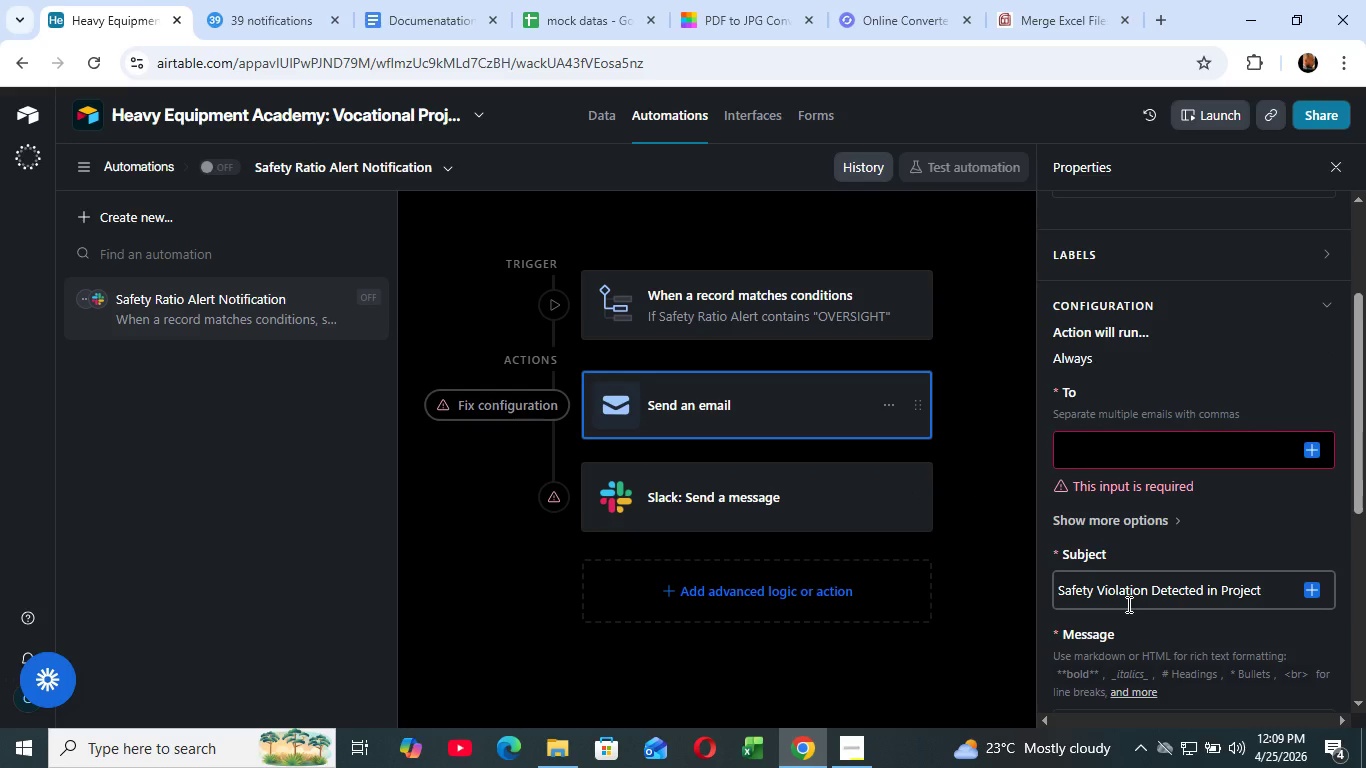 
wait(6.85)
 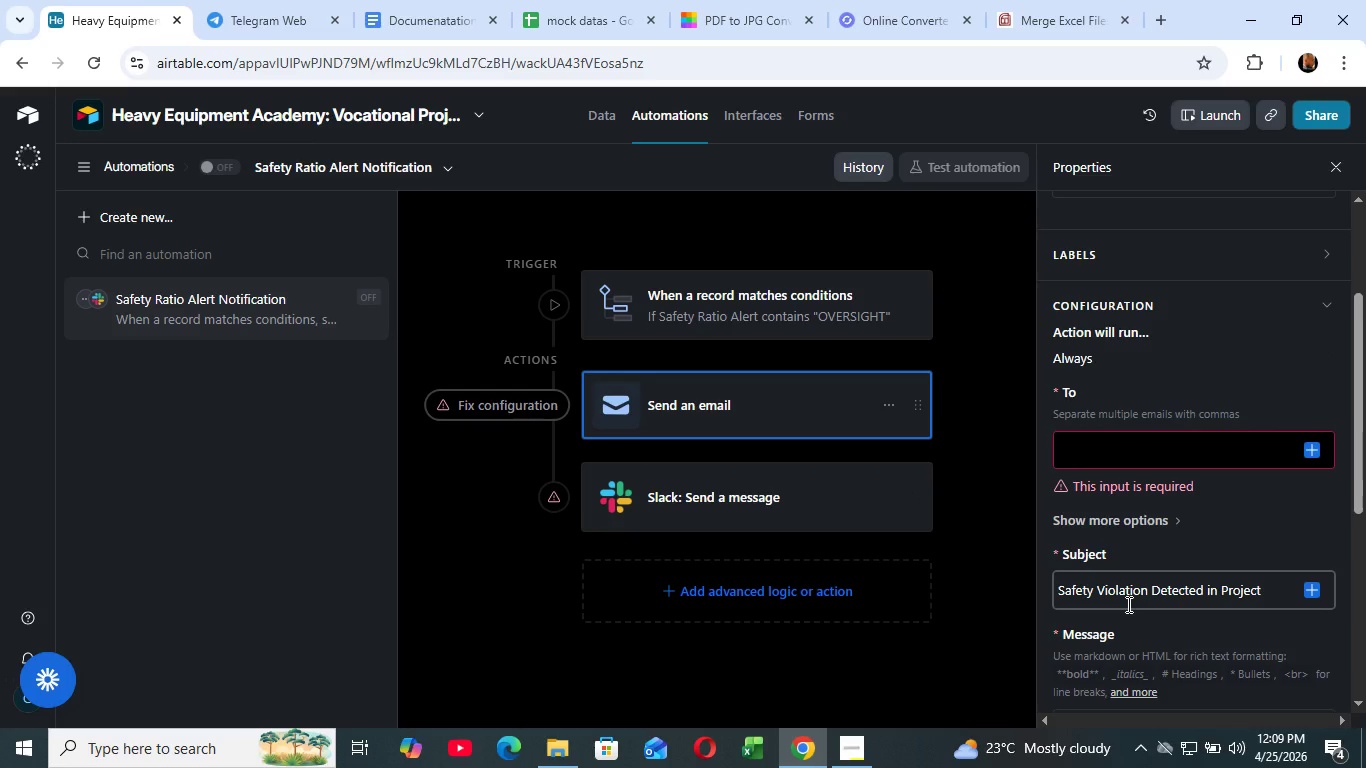 
scroll: coordinate [1146, 605], scroll_direction: down, amount: 1.0
 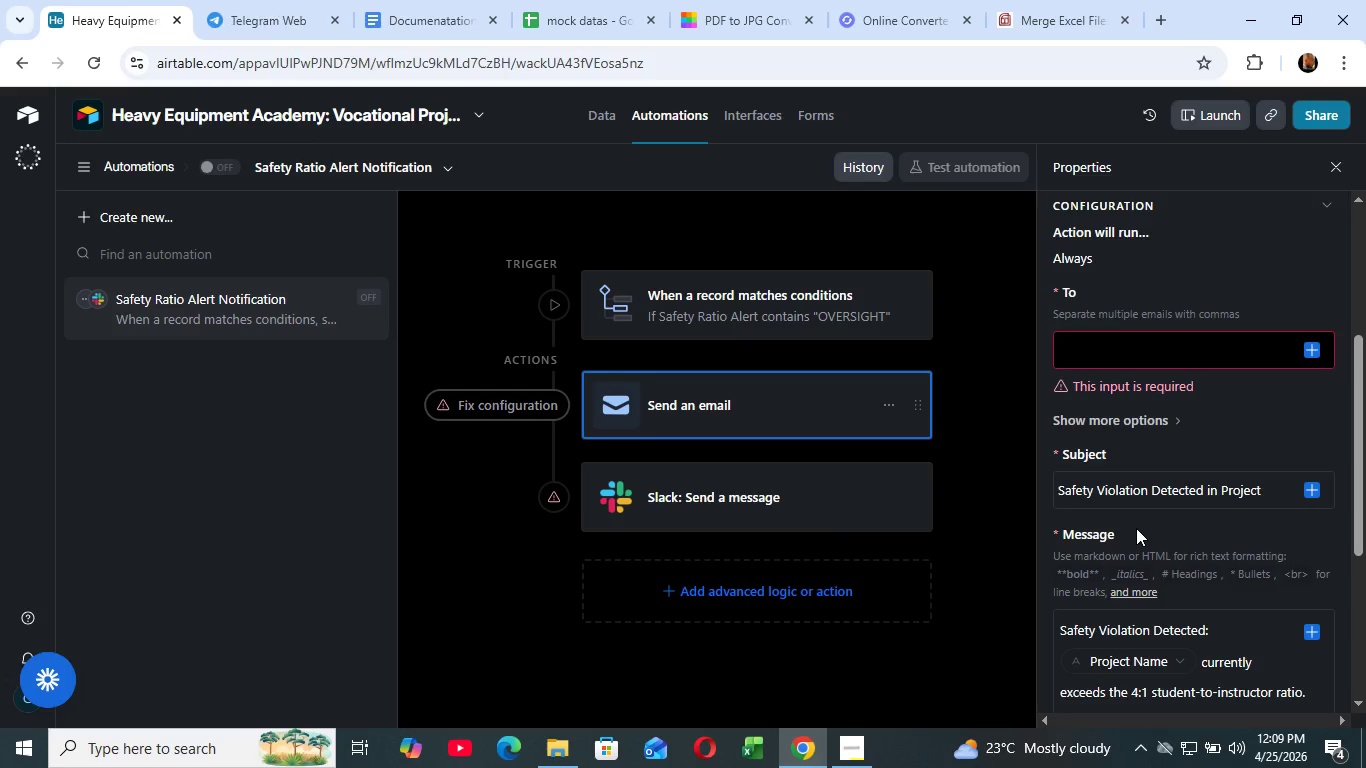 
wait(8.89)
 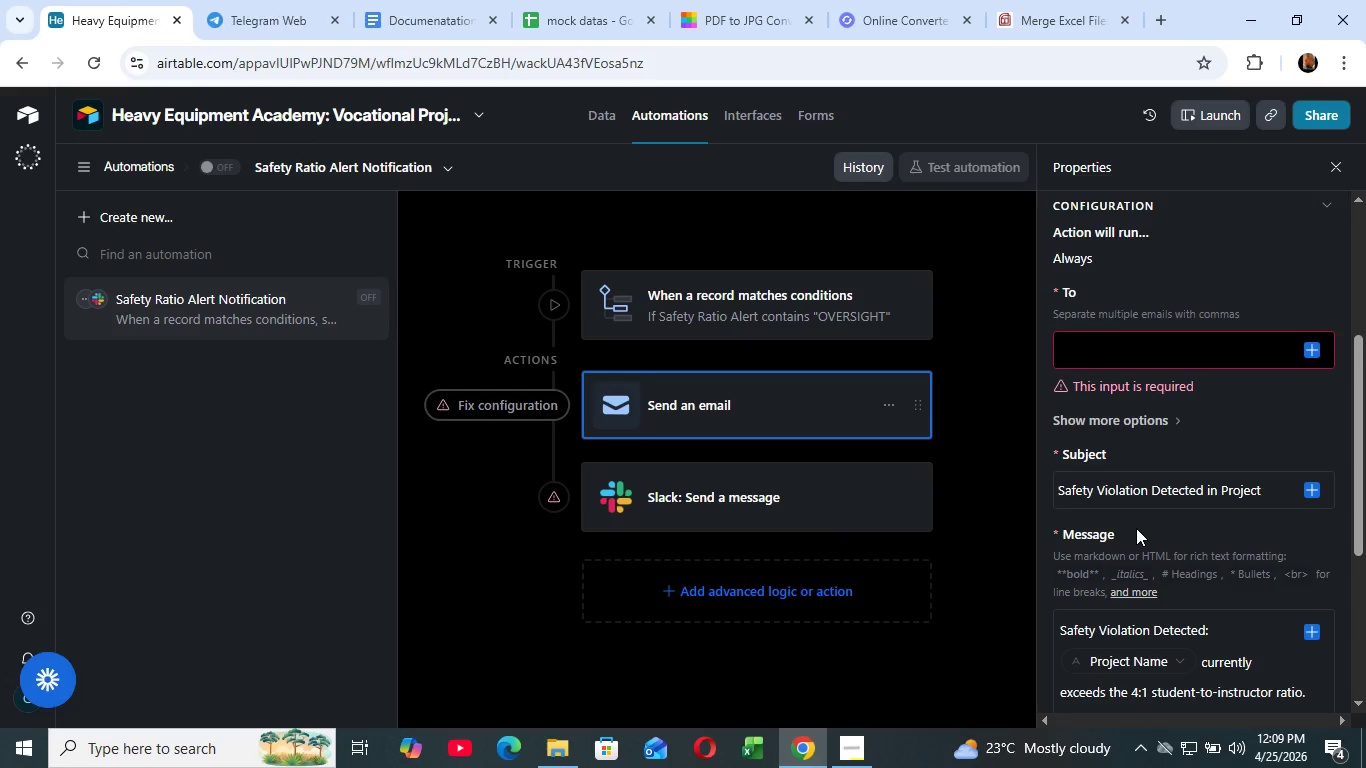 
left_click([1120, 365])
 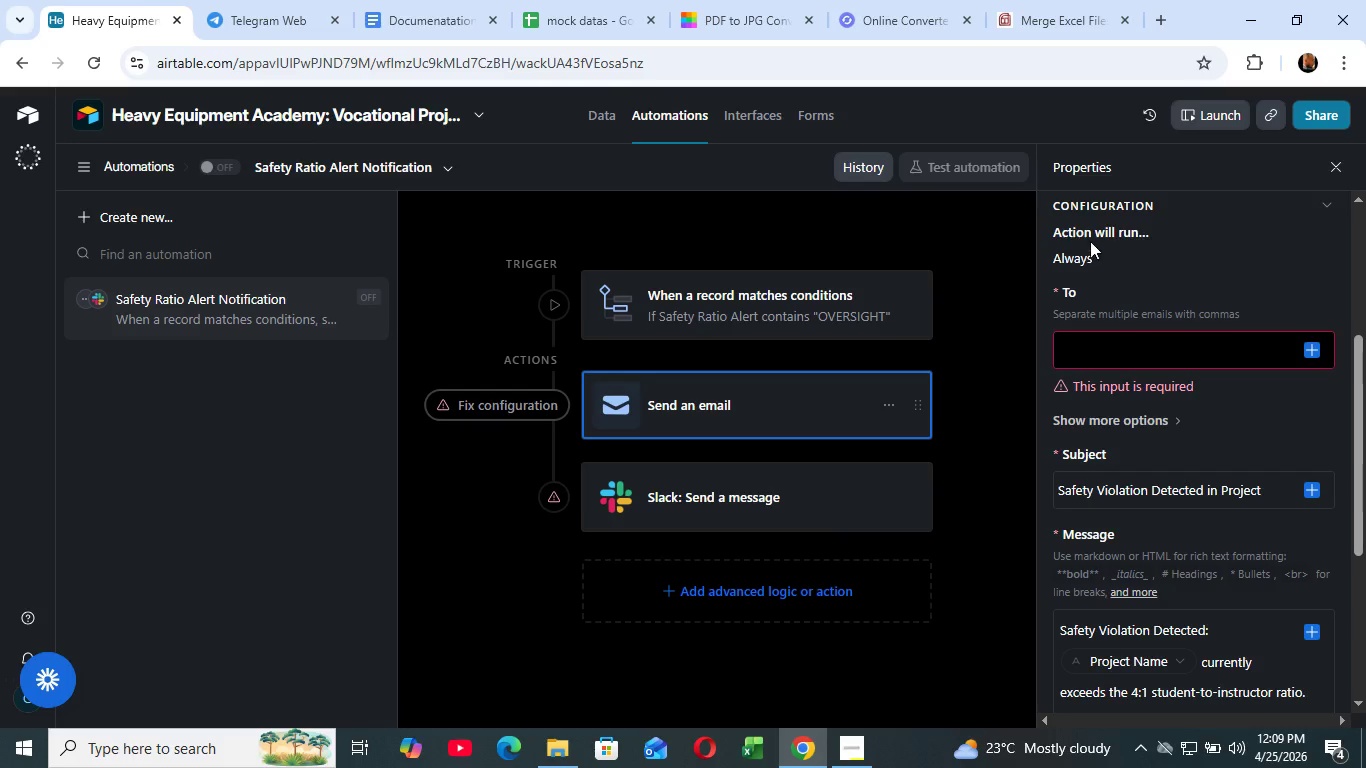 
left_click([1092, 236])
 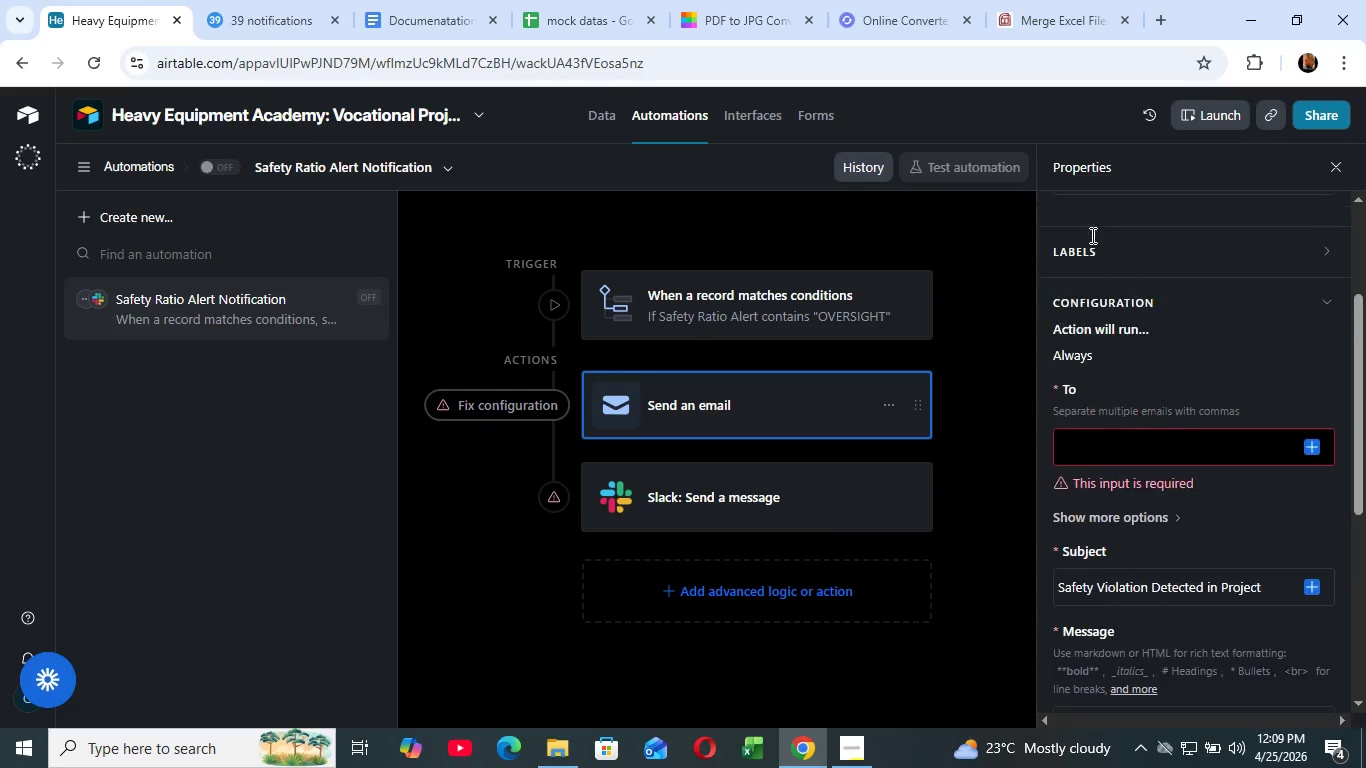 
scroll: coordinate [1091, 235], scroll_direction: up, amount: 1.0
 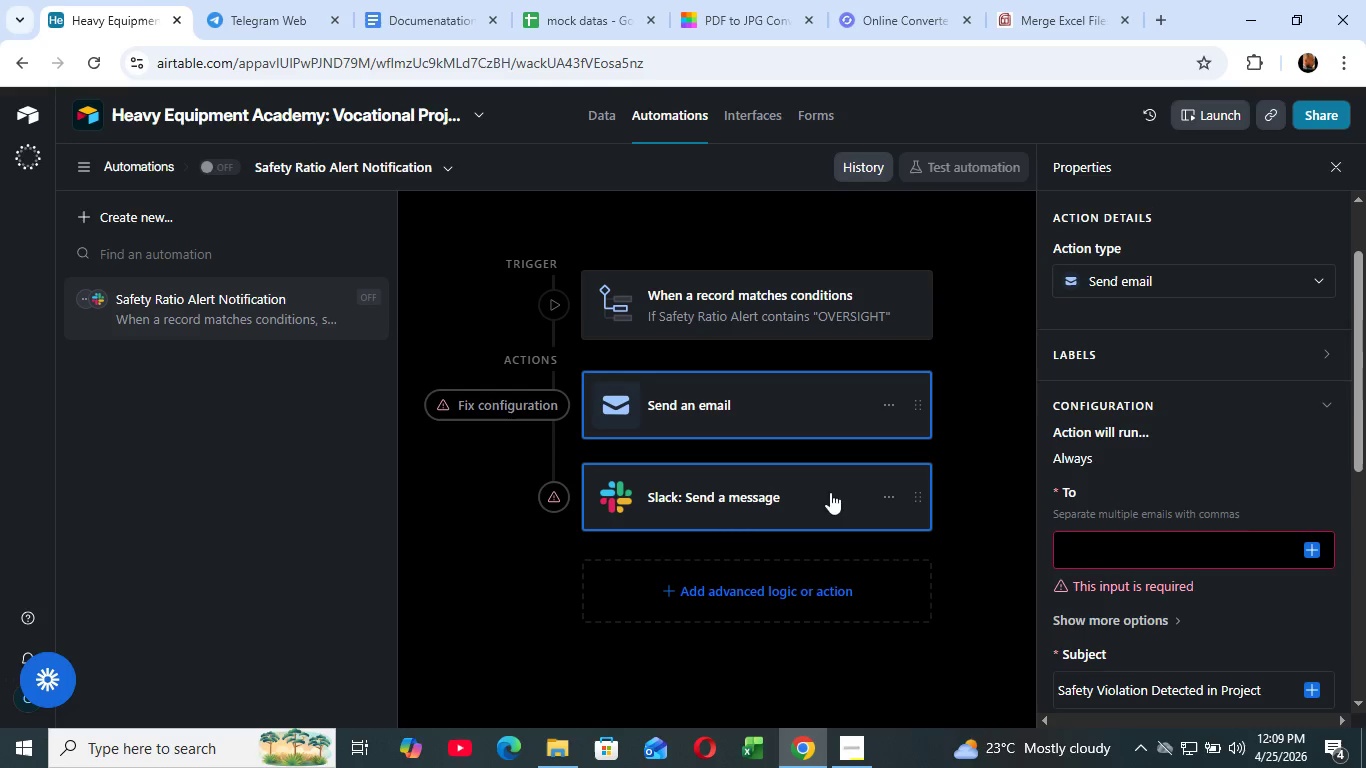 
left_click([955, 471])
 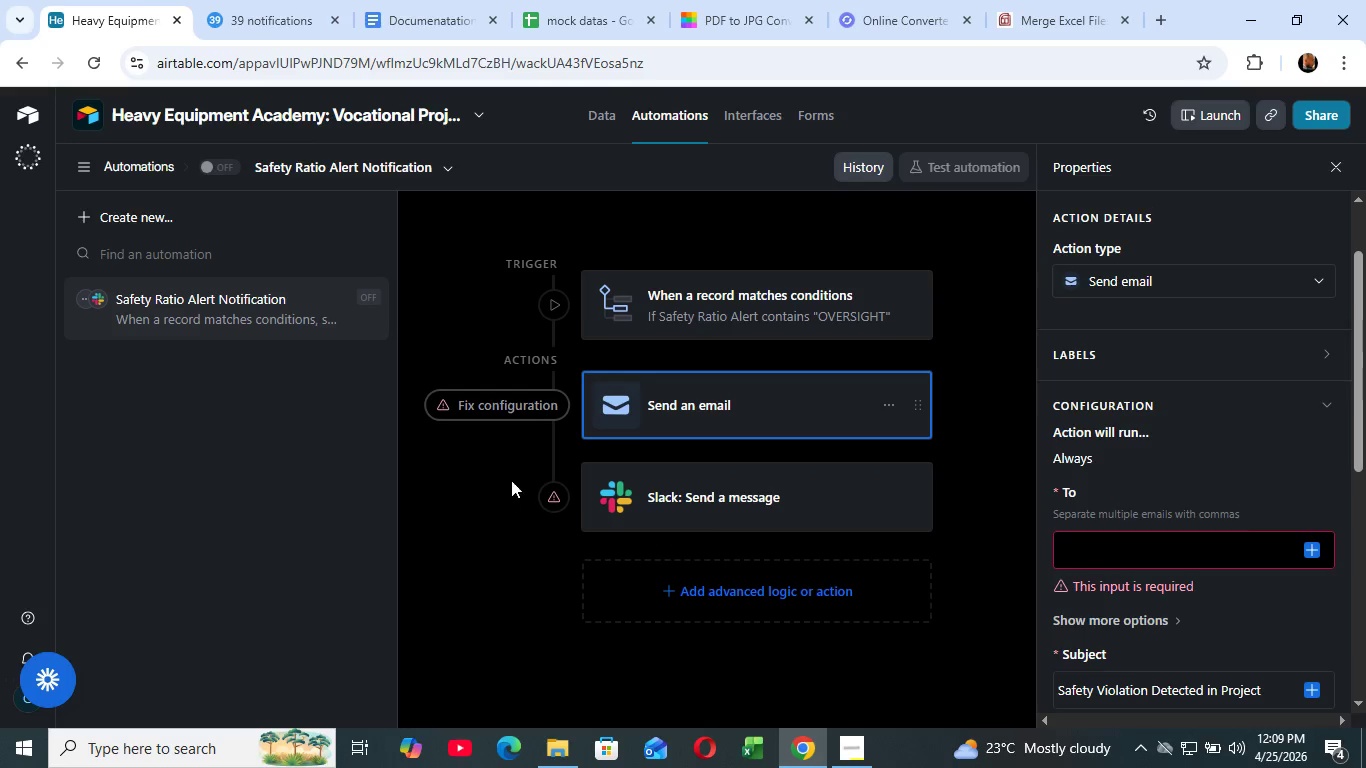 
left_click_drag(start_coordinate=[506, 489], to_coordinate=[523, 445])
 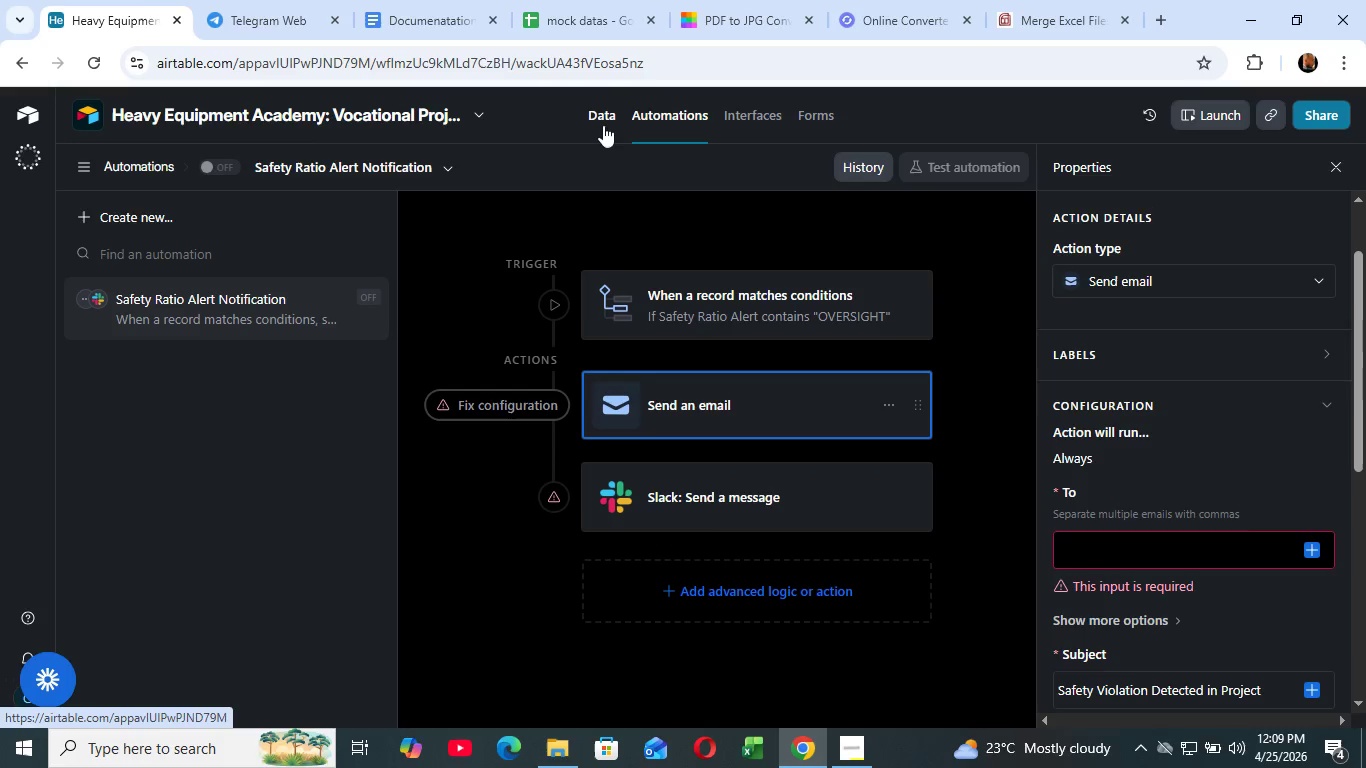 
left_click([602, 124])
 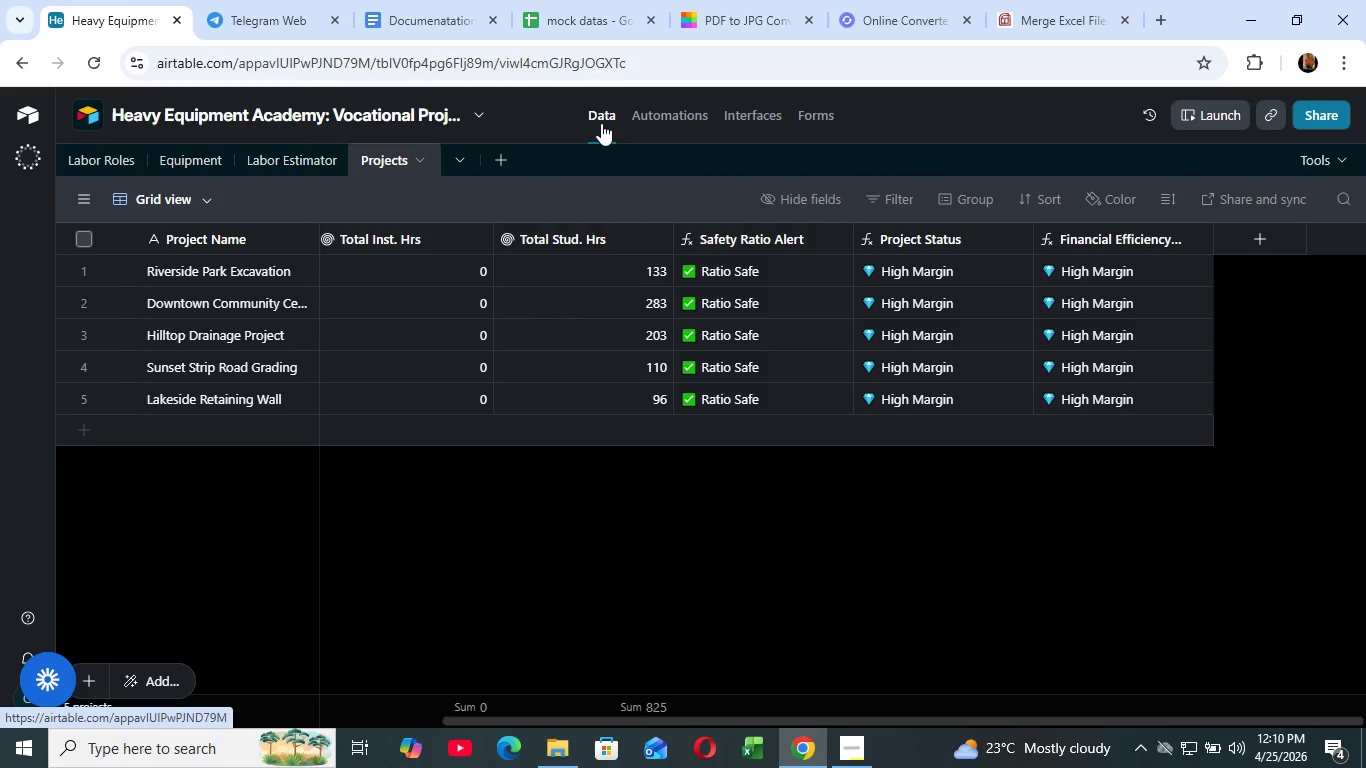 
wait(26.36)
 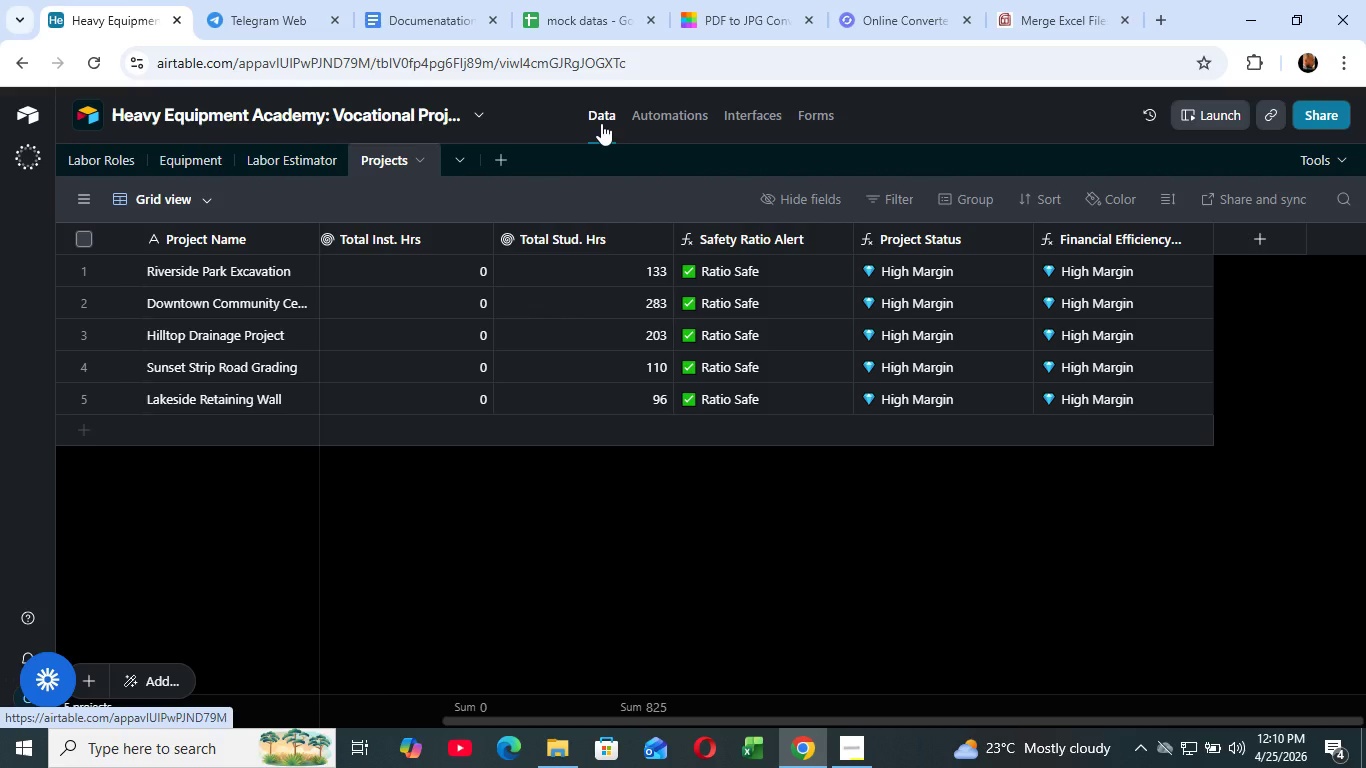 
left_click_drag(start_coordinate=[785, 719], to_coordinate=[551, 764])
 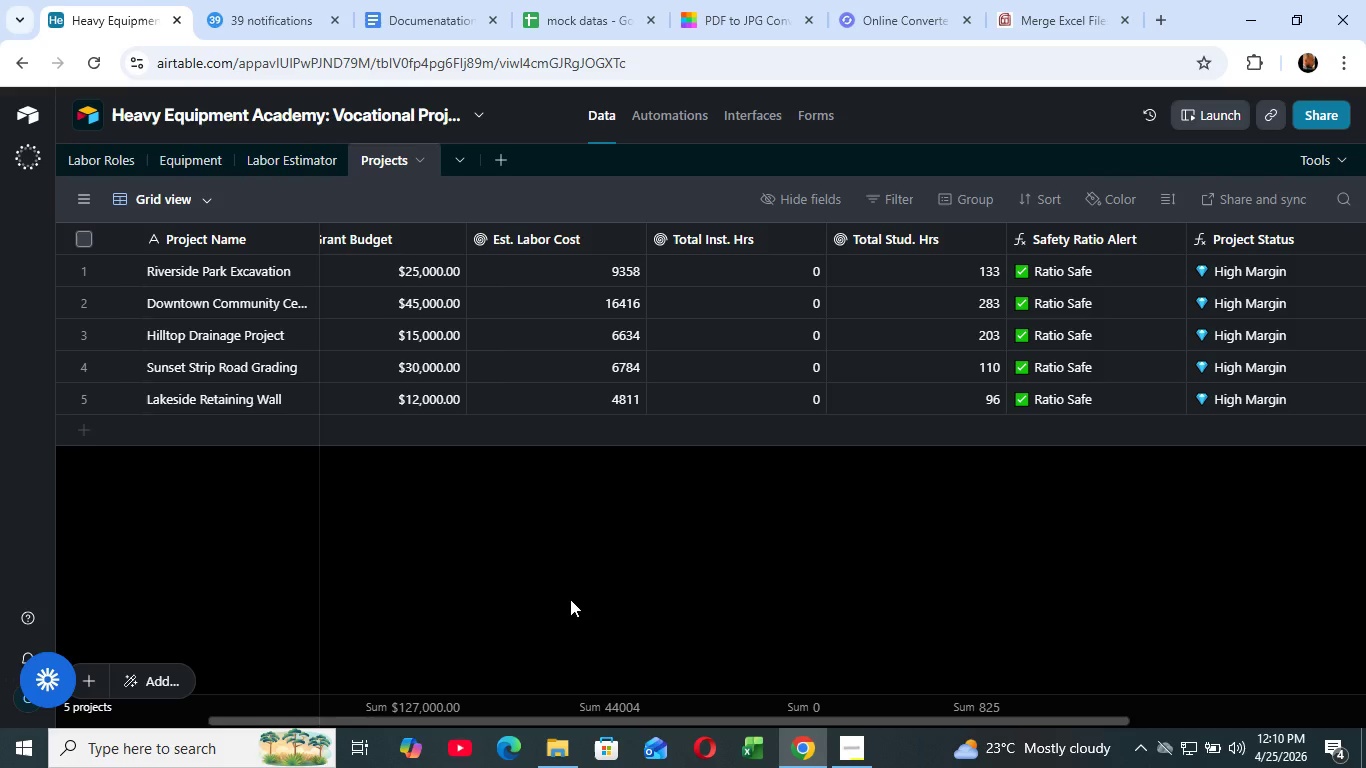 
wait(7.89)
 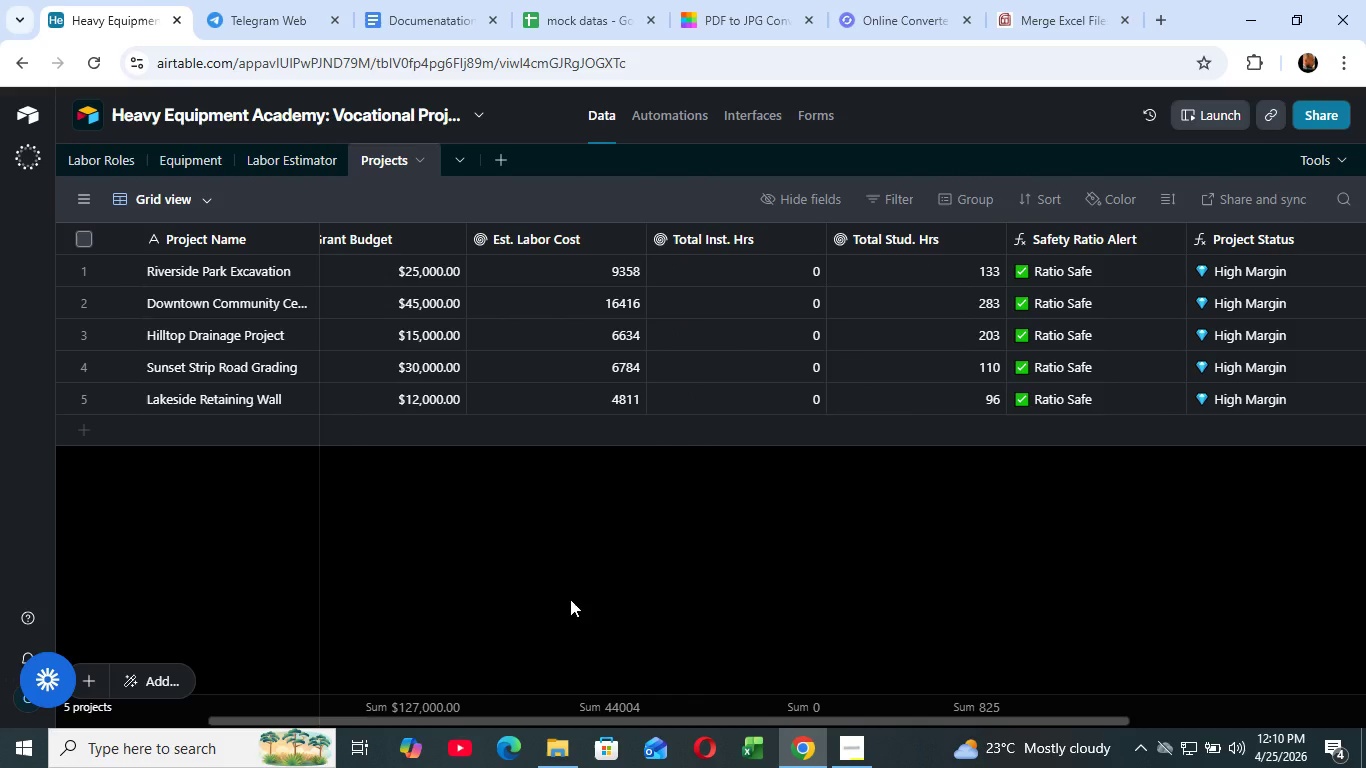 
left_click([592, 576])
 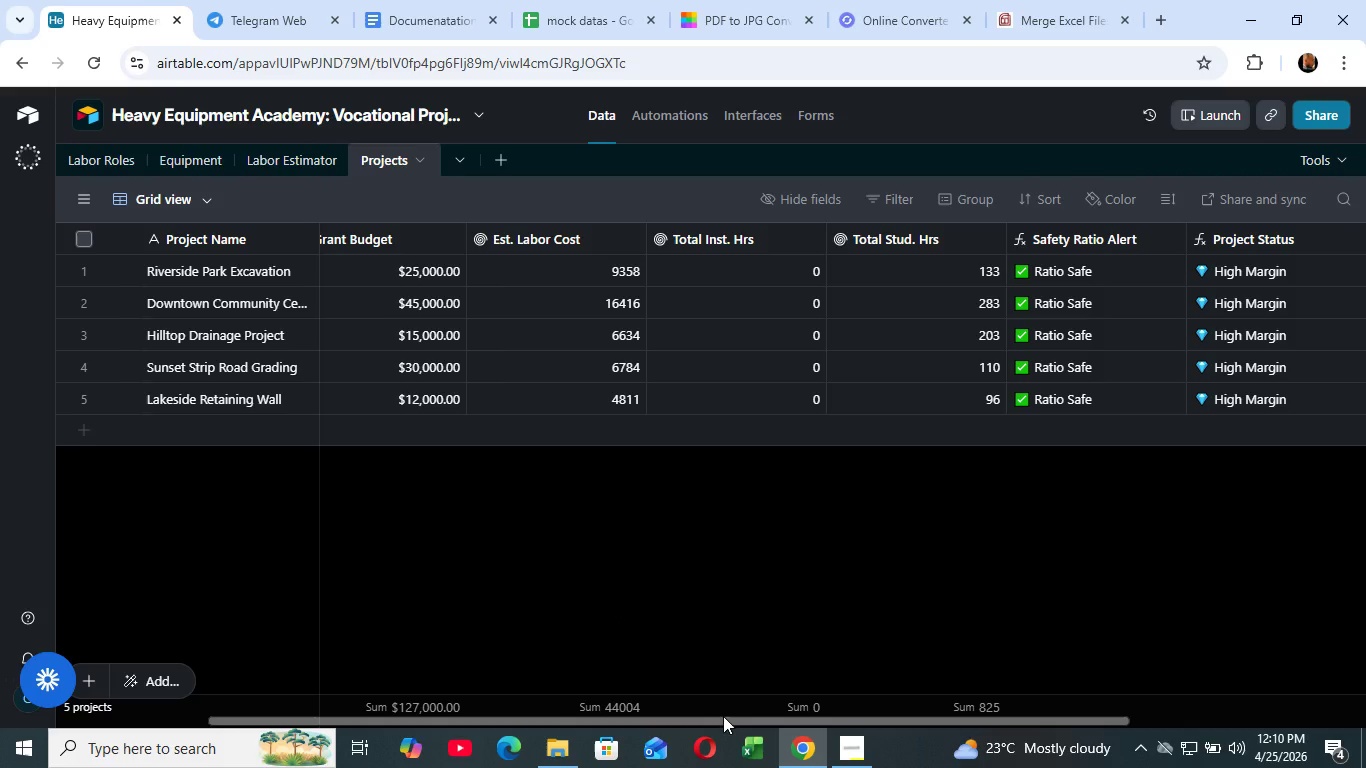 
left_click_drag(start_coordinate=[723, 716], to_coordinate=[646, 728])
 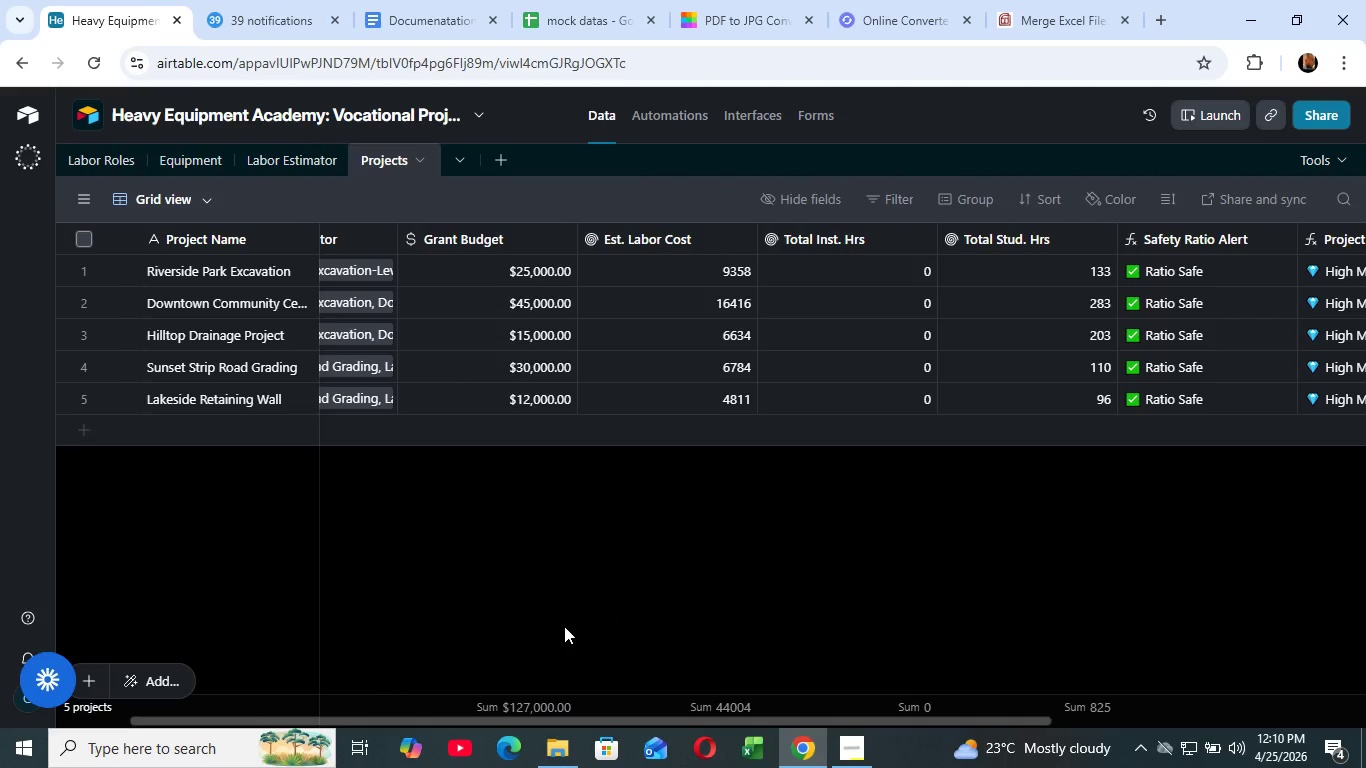 
left_click([564, 626])
 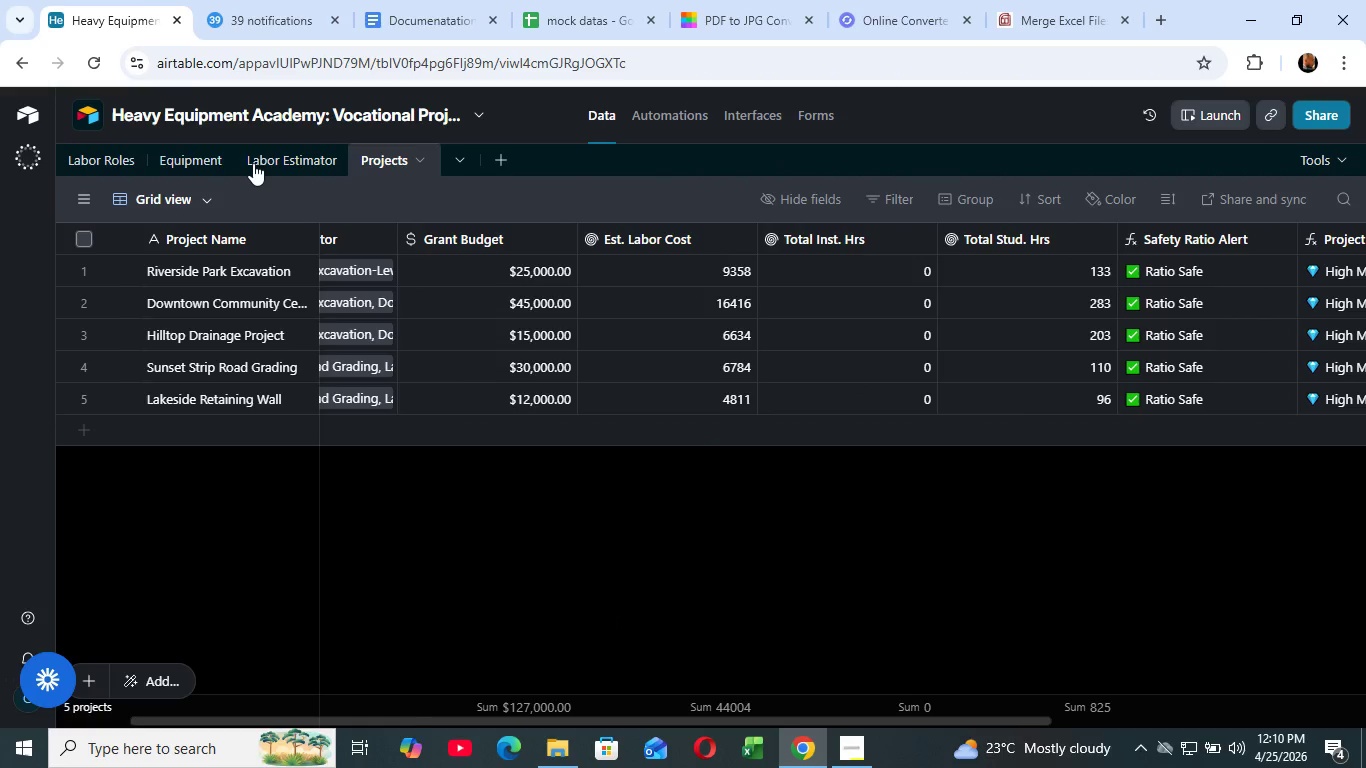 
left_click([253, 163])
 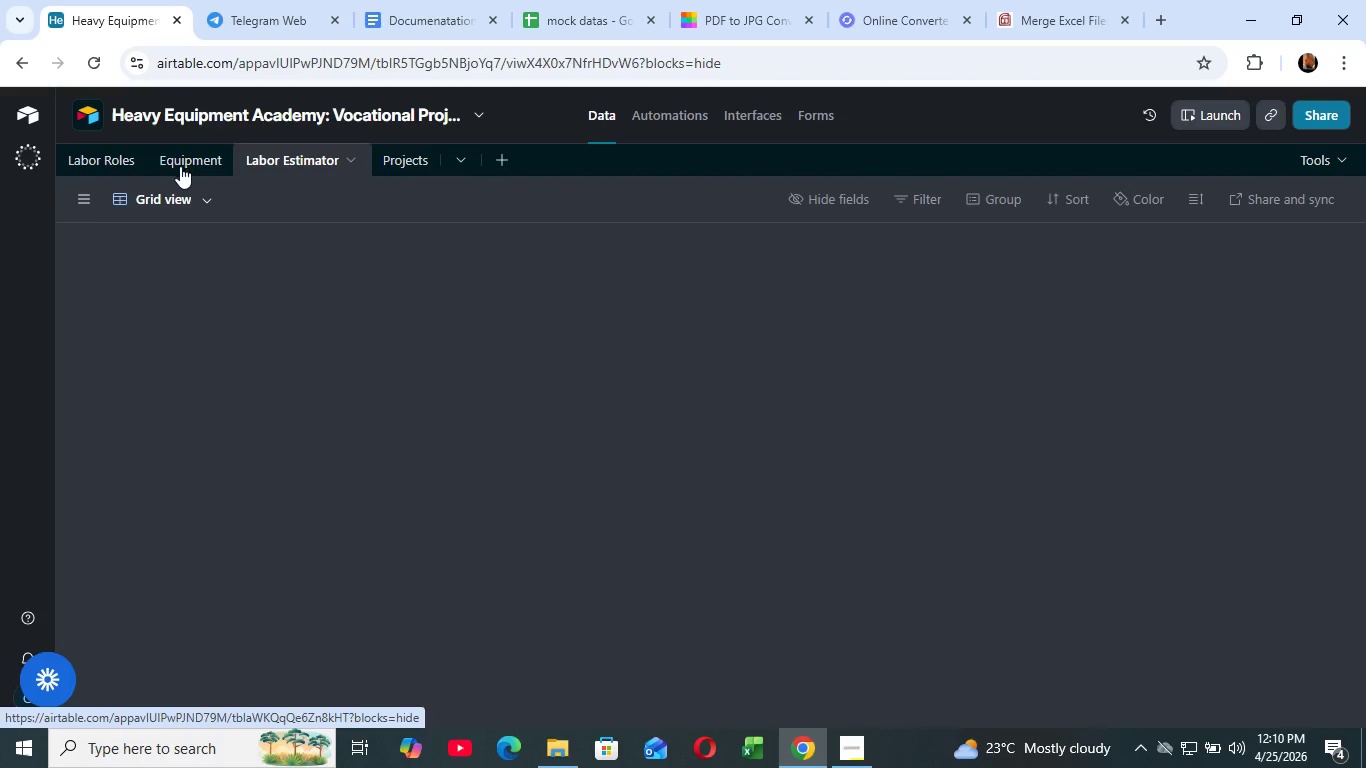 
left_click_drag(start_coordinate=[186, 165], to_coordinate=[173, 166])
 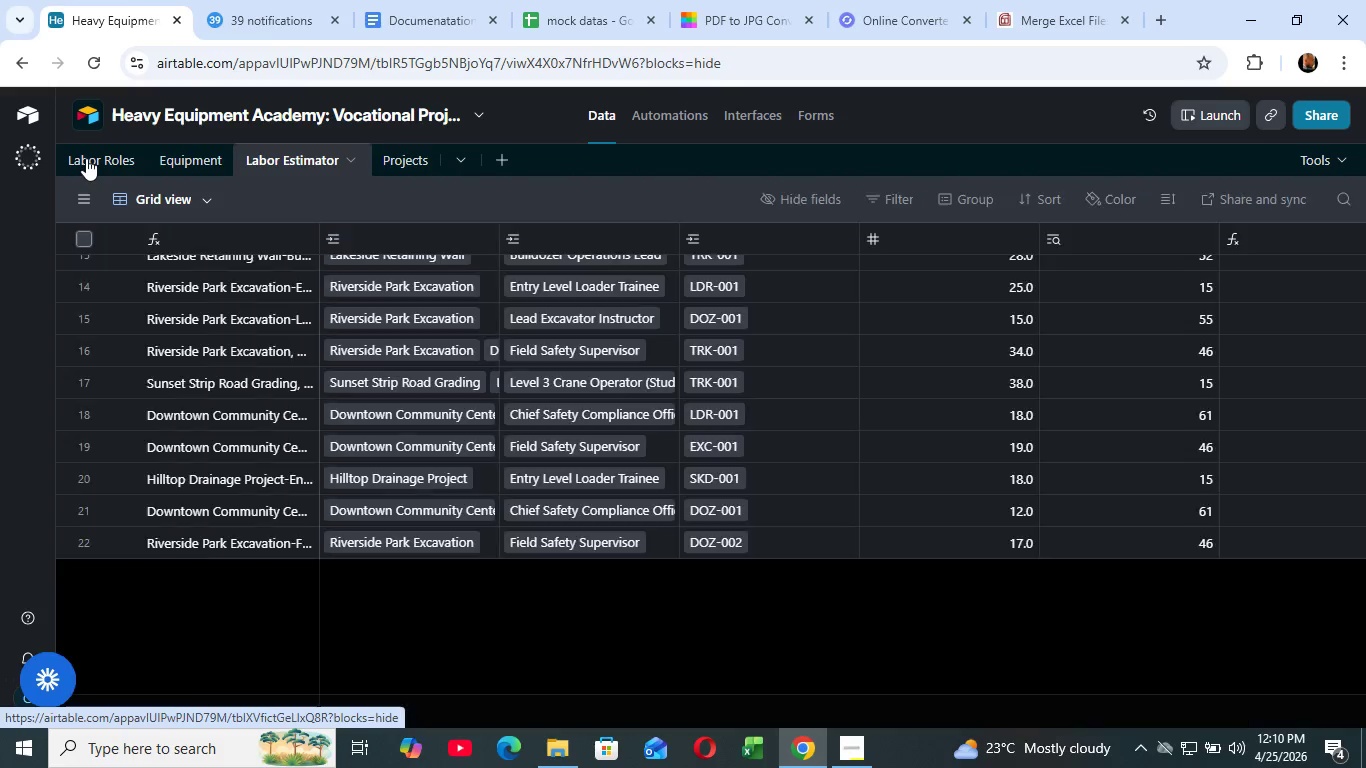 
left_click([86, 158])
 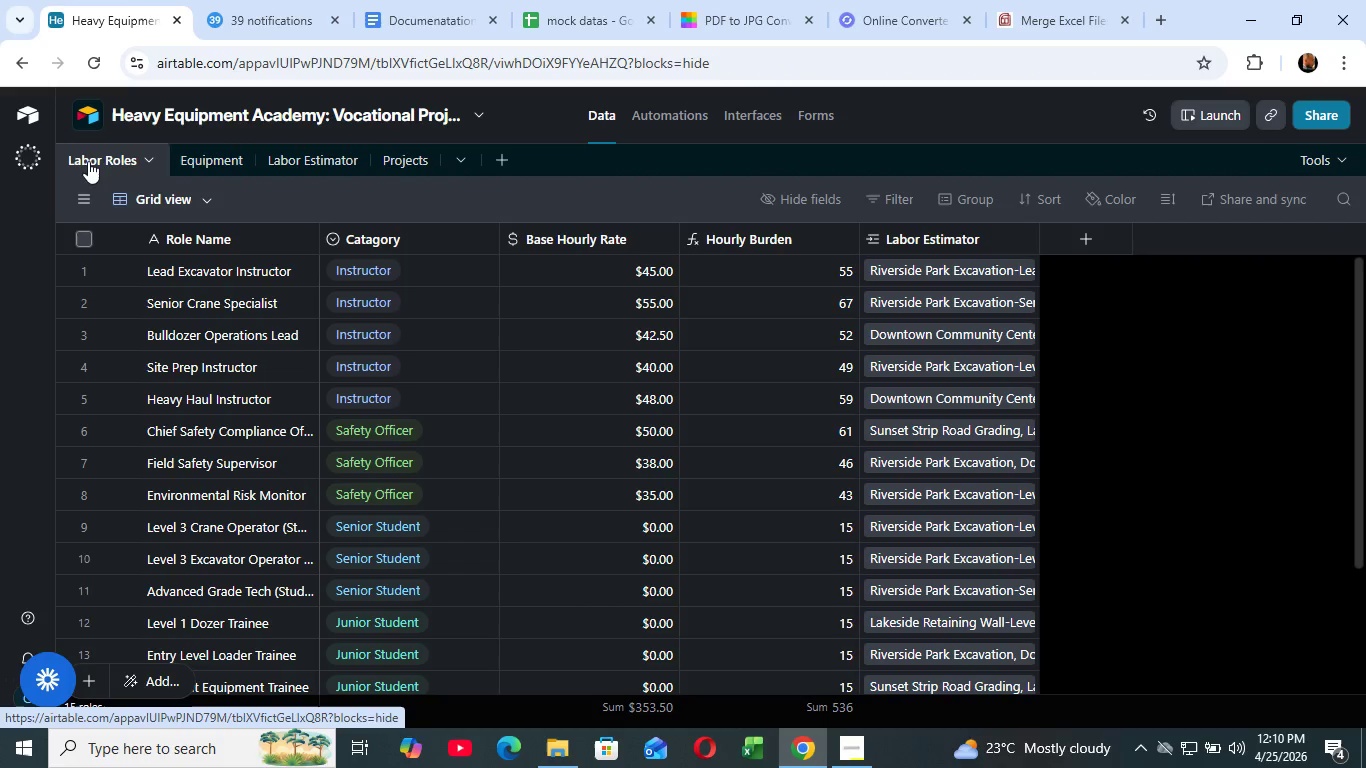 
wait(7.94)
 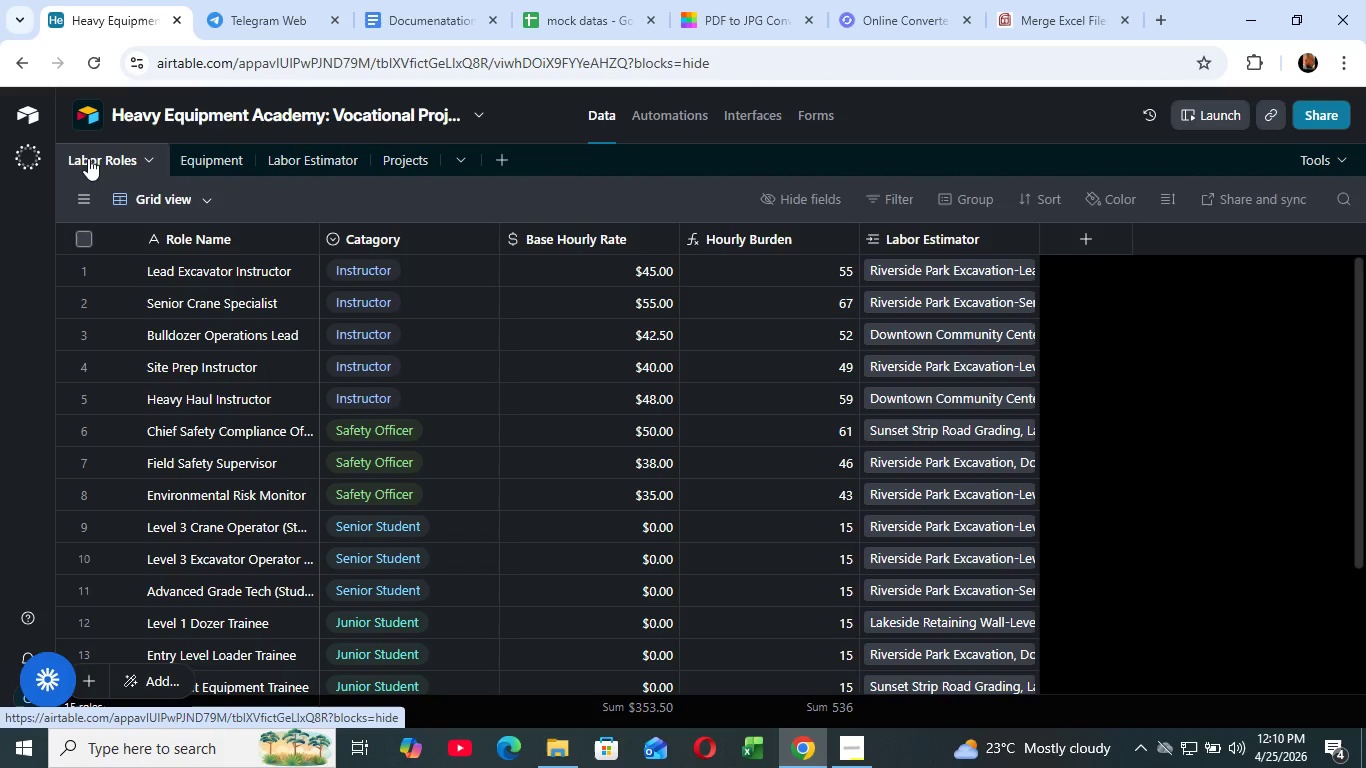 
left_click([1308, 114])
 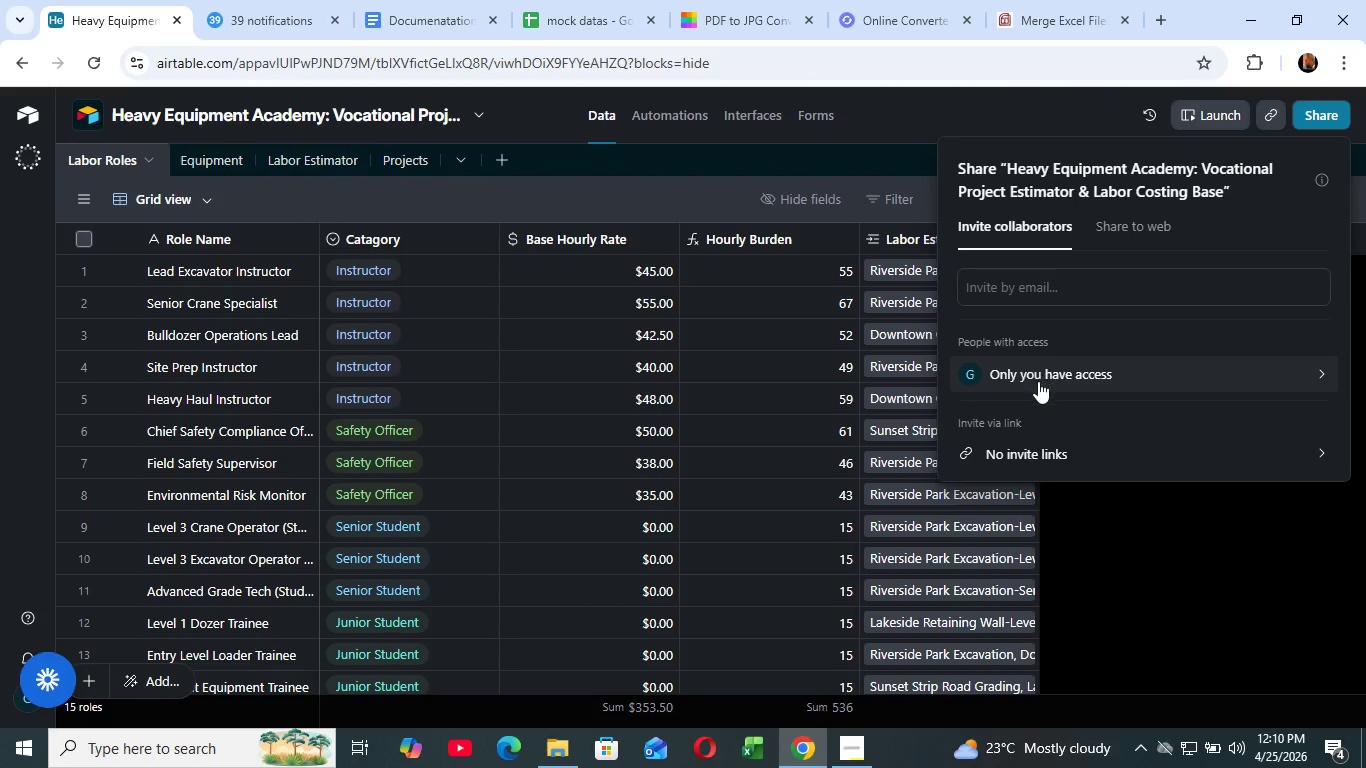 